 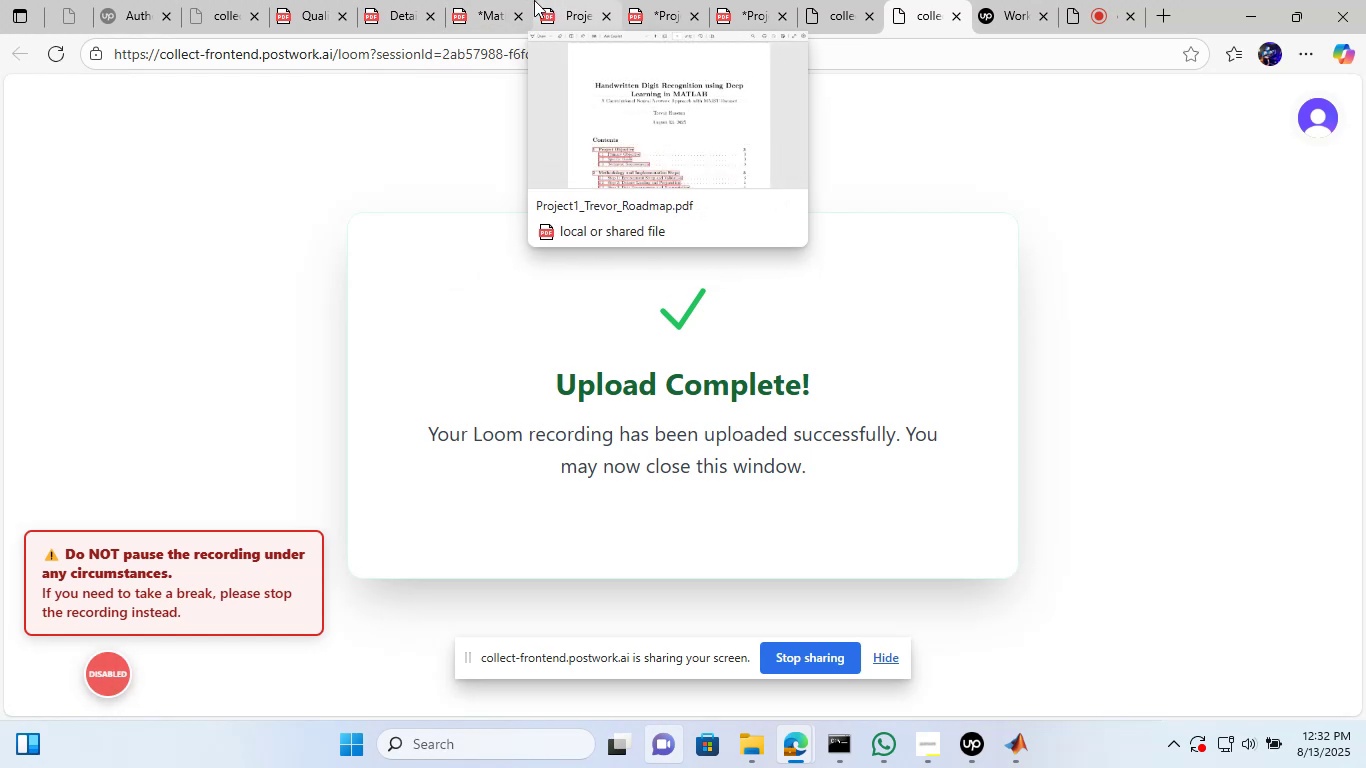 
left_click([660, 1])
 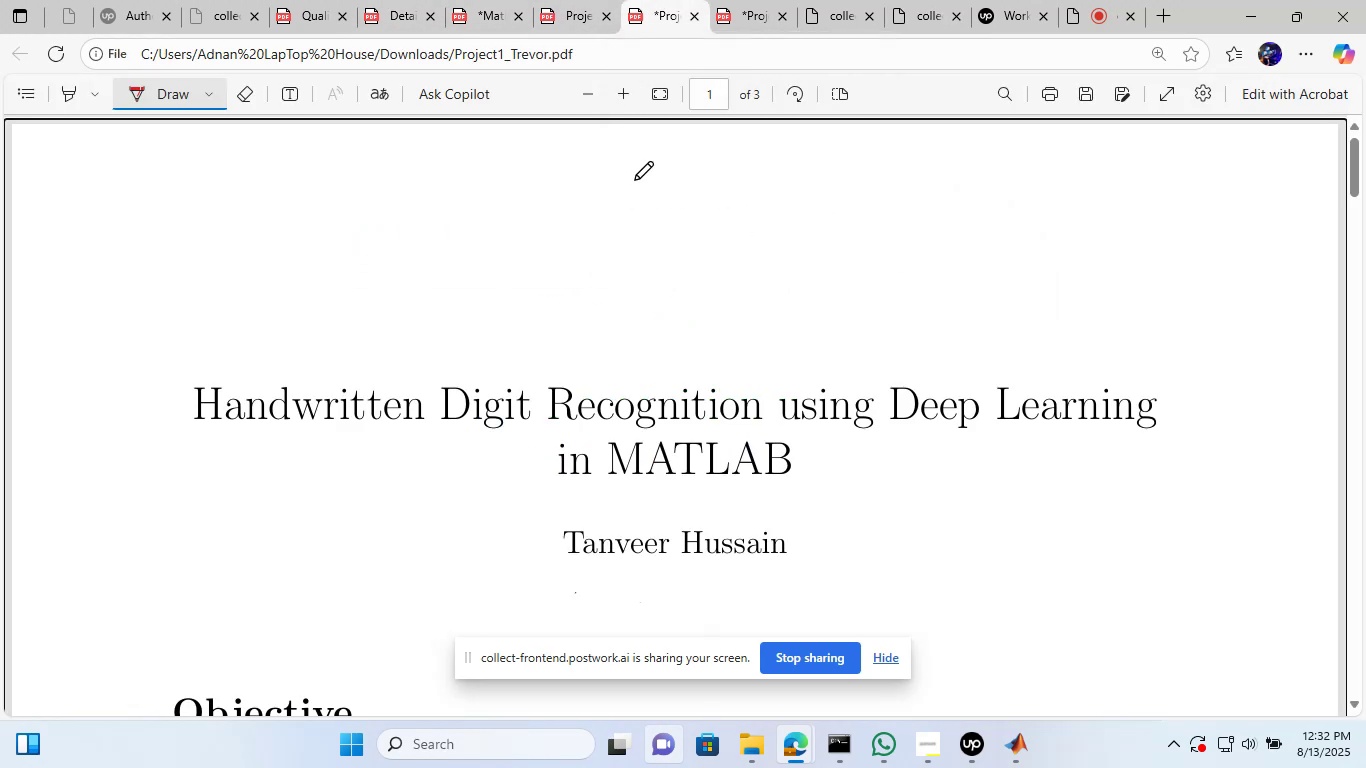 
scroll: coordinate [718, 255], scroll_direction: down, amount: 18.0
 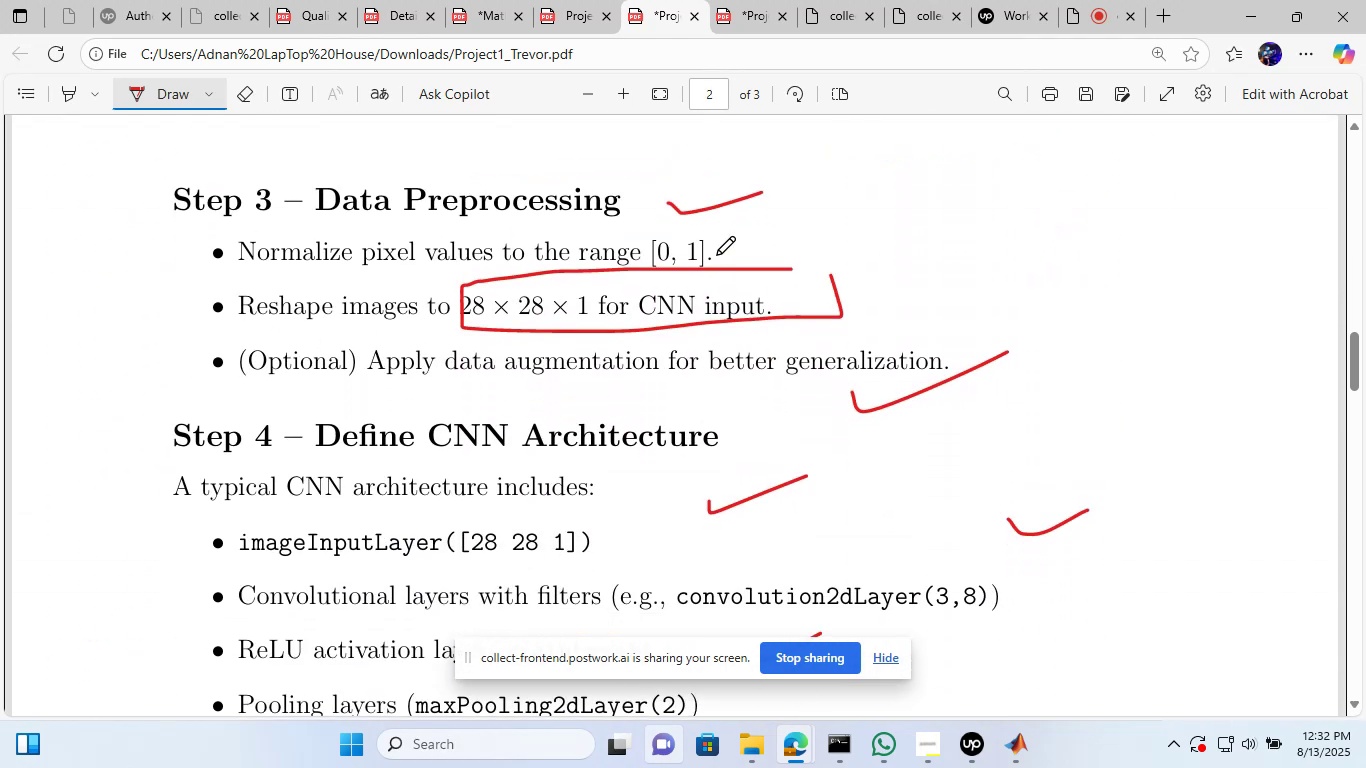 
scroll: coordinate [718, 255], scroll_direction: down, amount: 8.0
 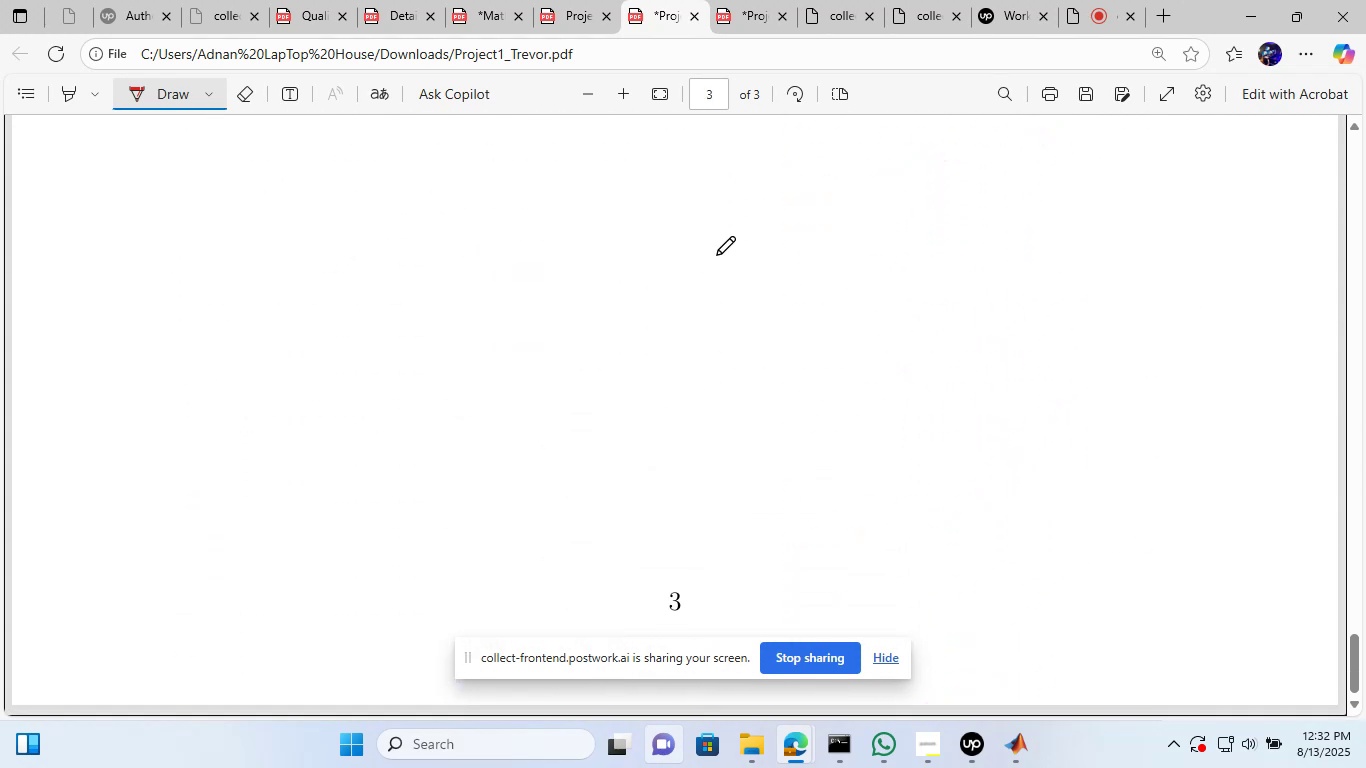 
scroll: coordinate [703, 247], scroll_direction: up, amount: 56.0
 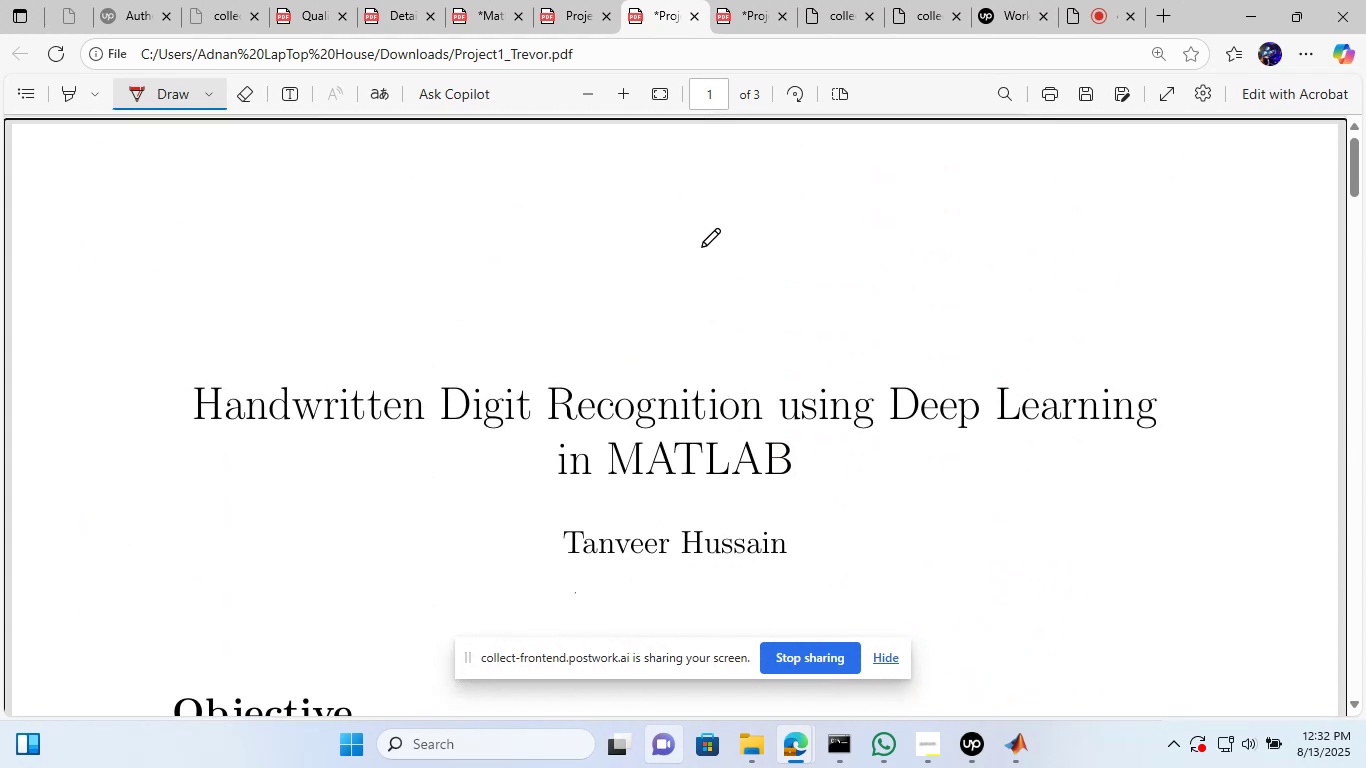 
scroll: coordinate [703, 250], scroll_direction: down, amount: 1.0
 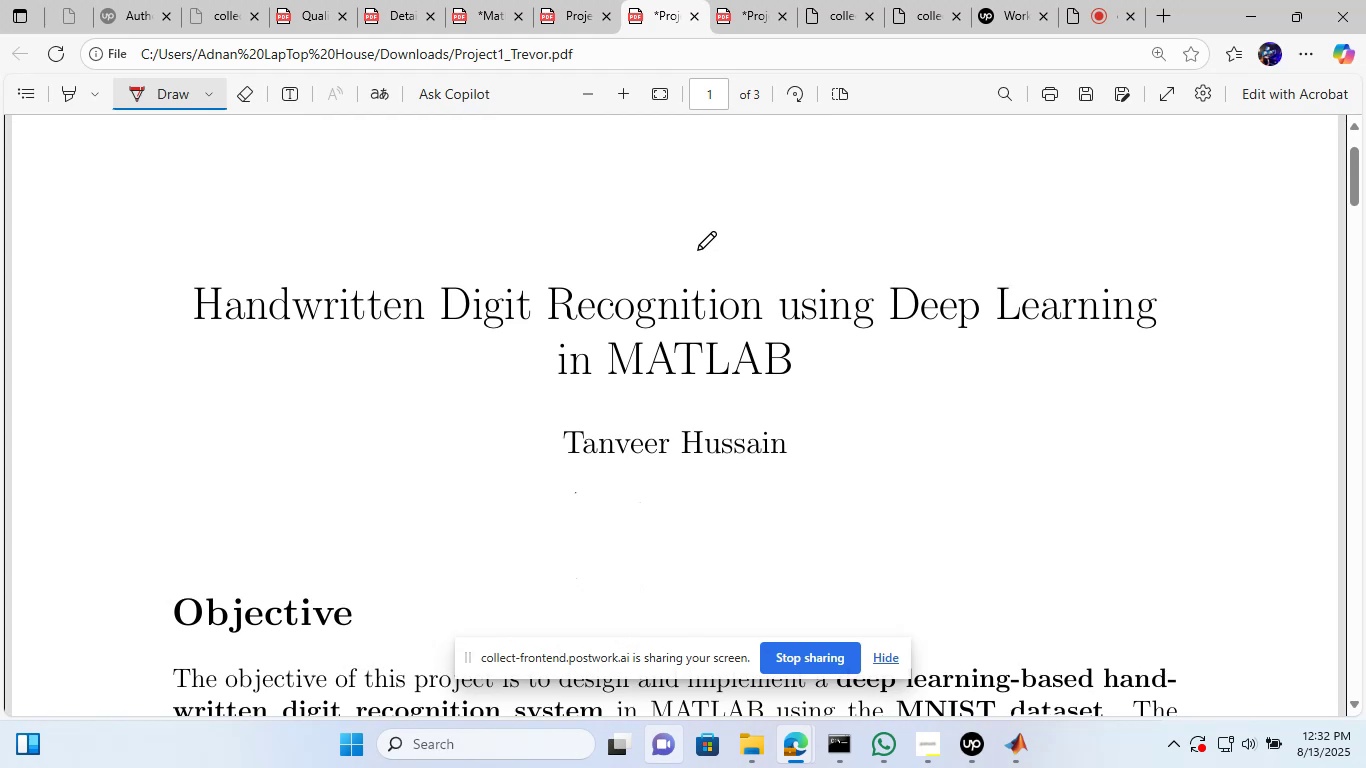 
wait(20.15)
 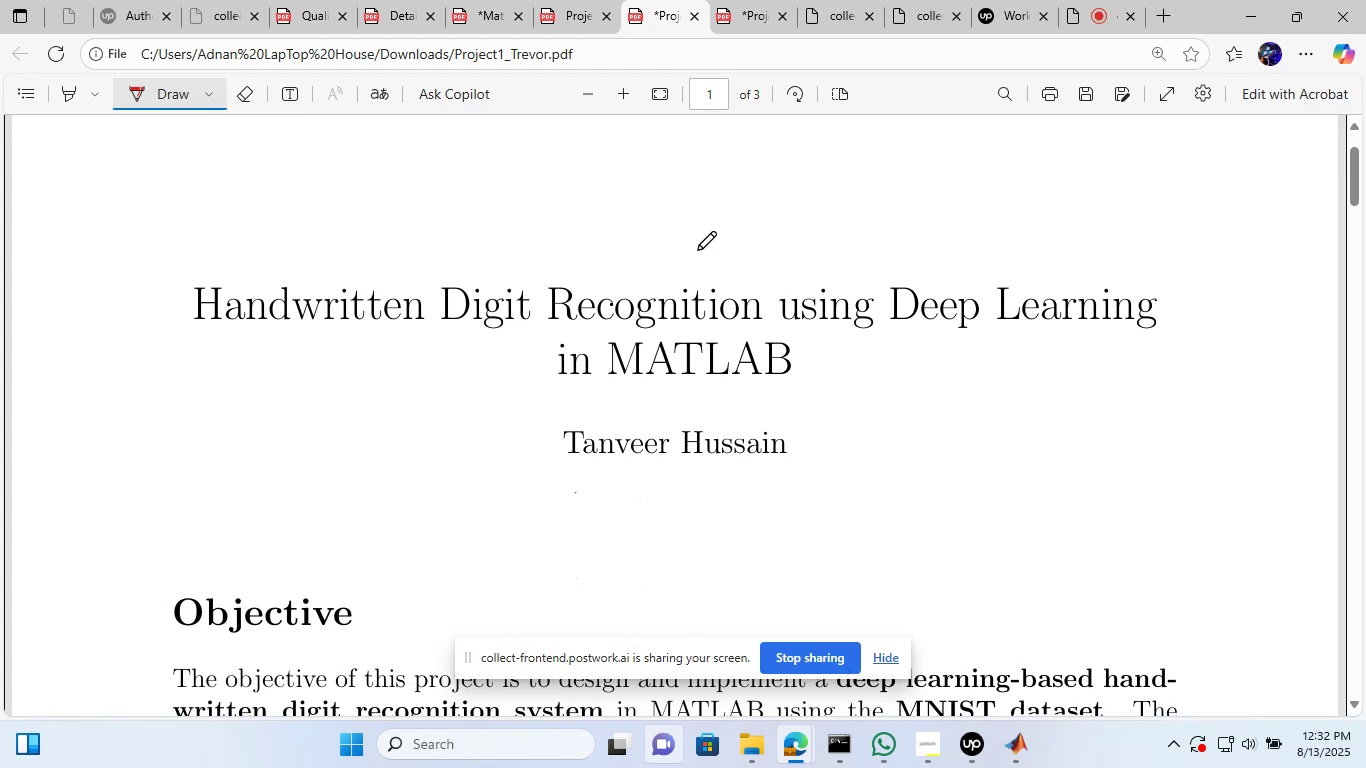 
scroll: coordinate [812, 327], scroll_direction: down, amount: 5.0
 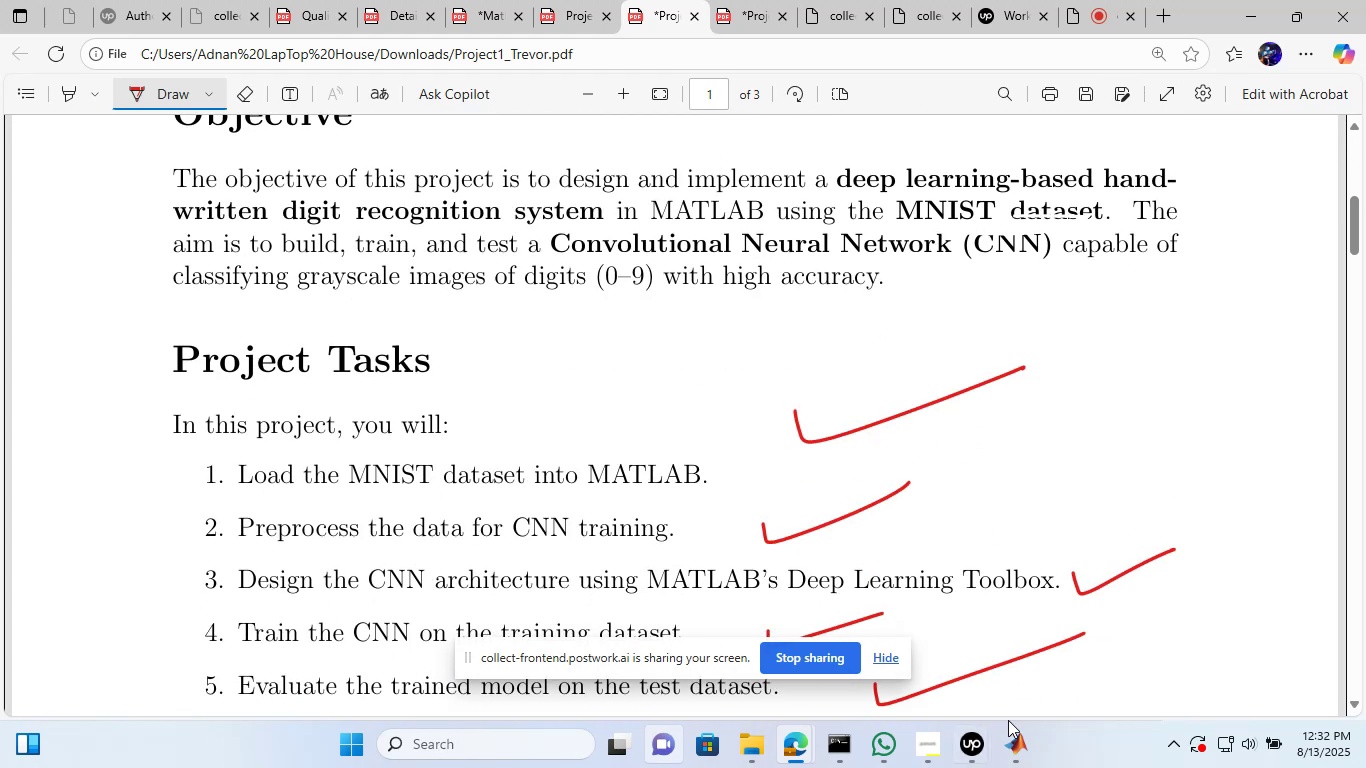 
left_click([1027, 737])
 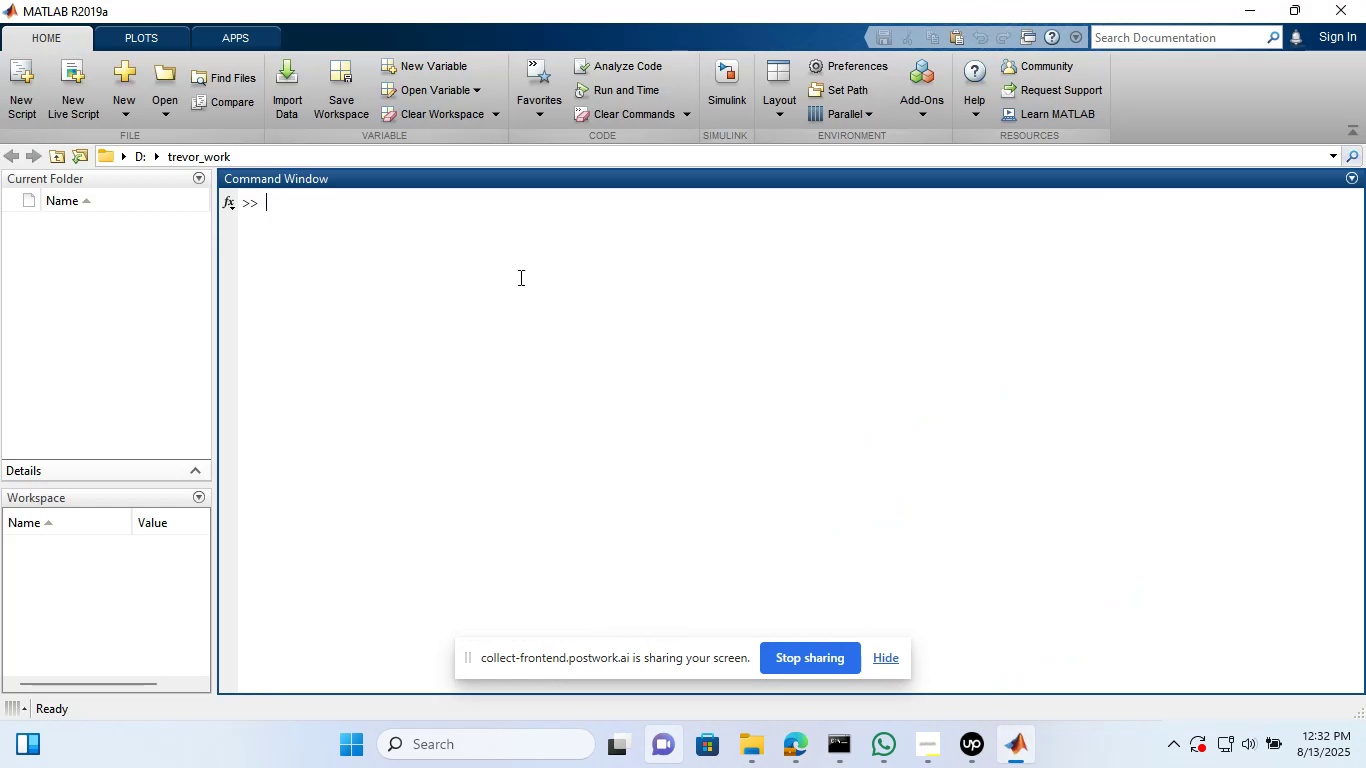 
left_click([478, 239])
 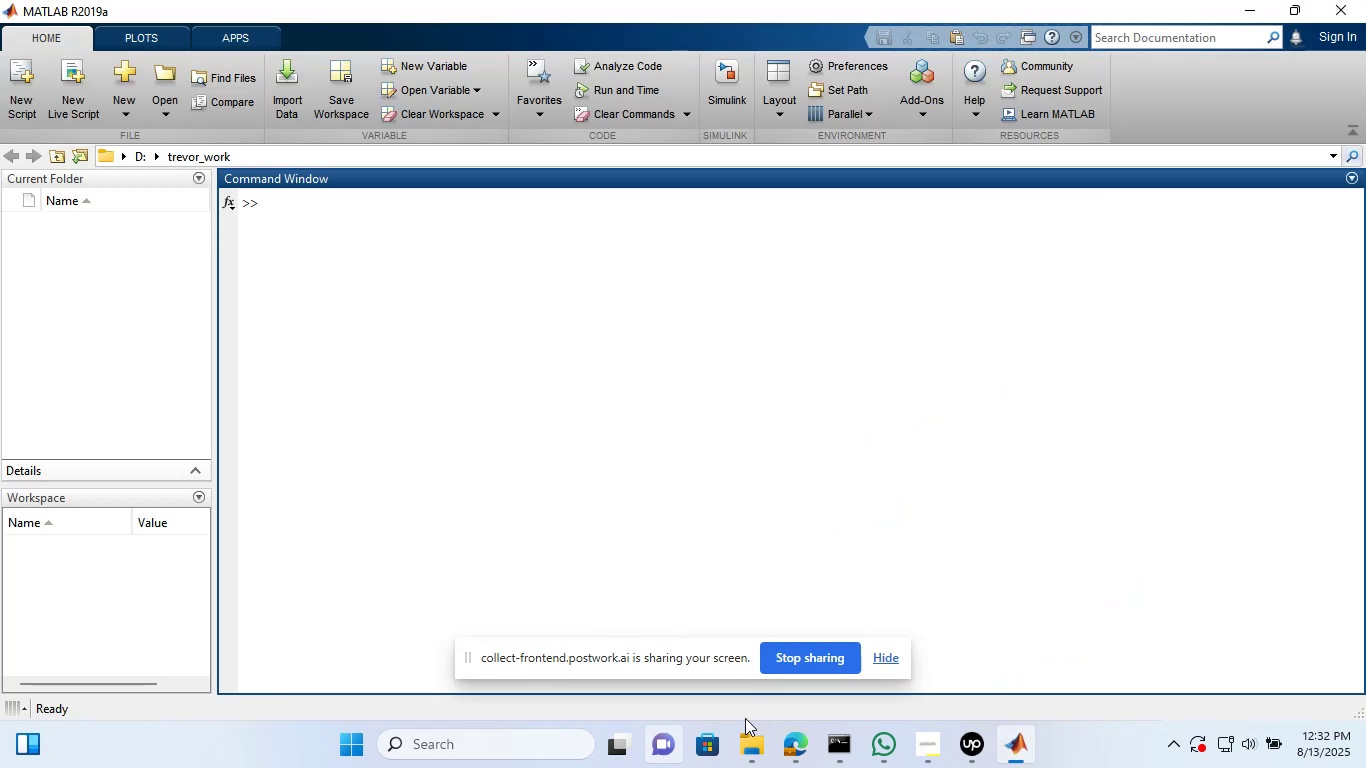 
left_click([811, 739])
 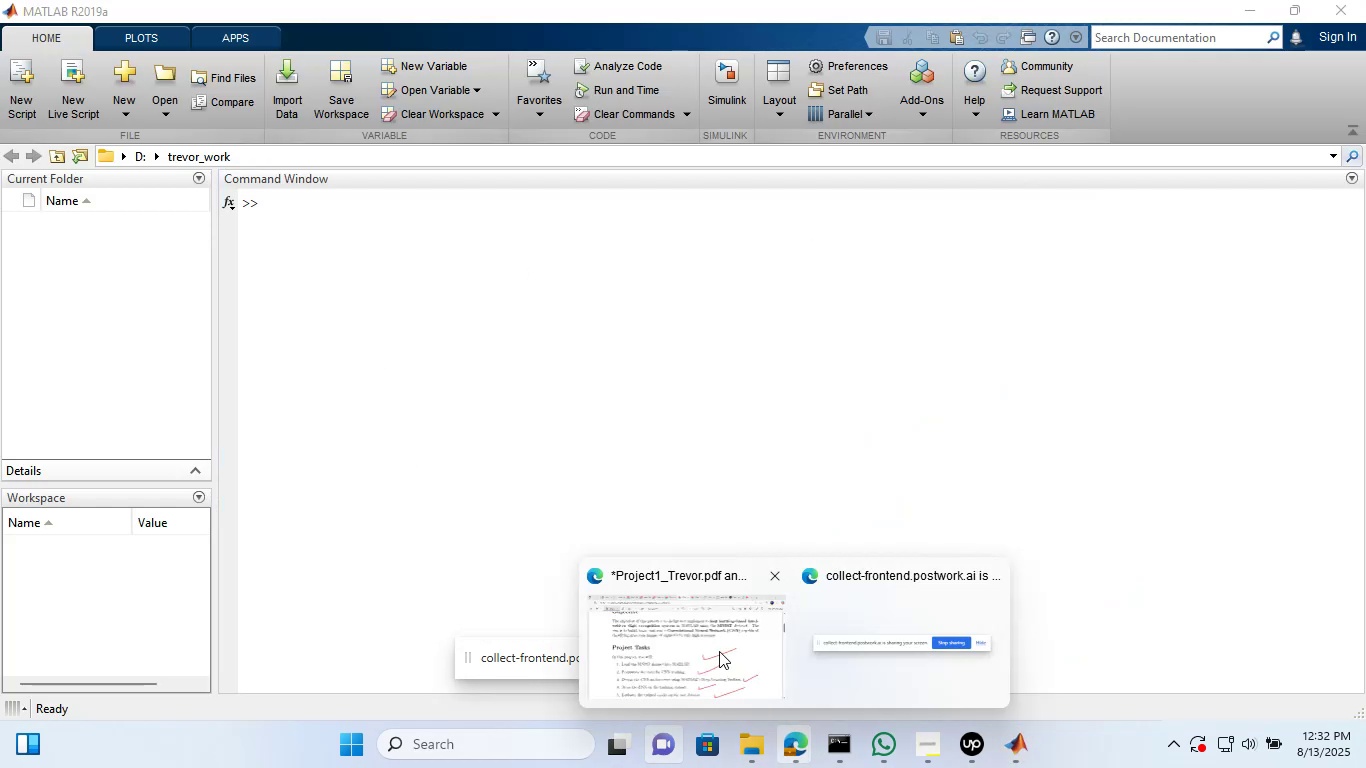 
left_click([706, 643])
 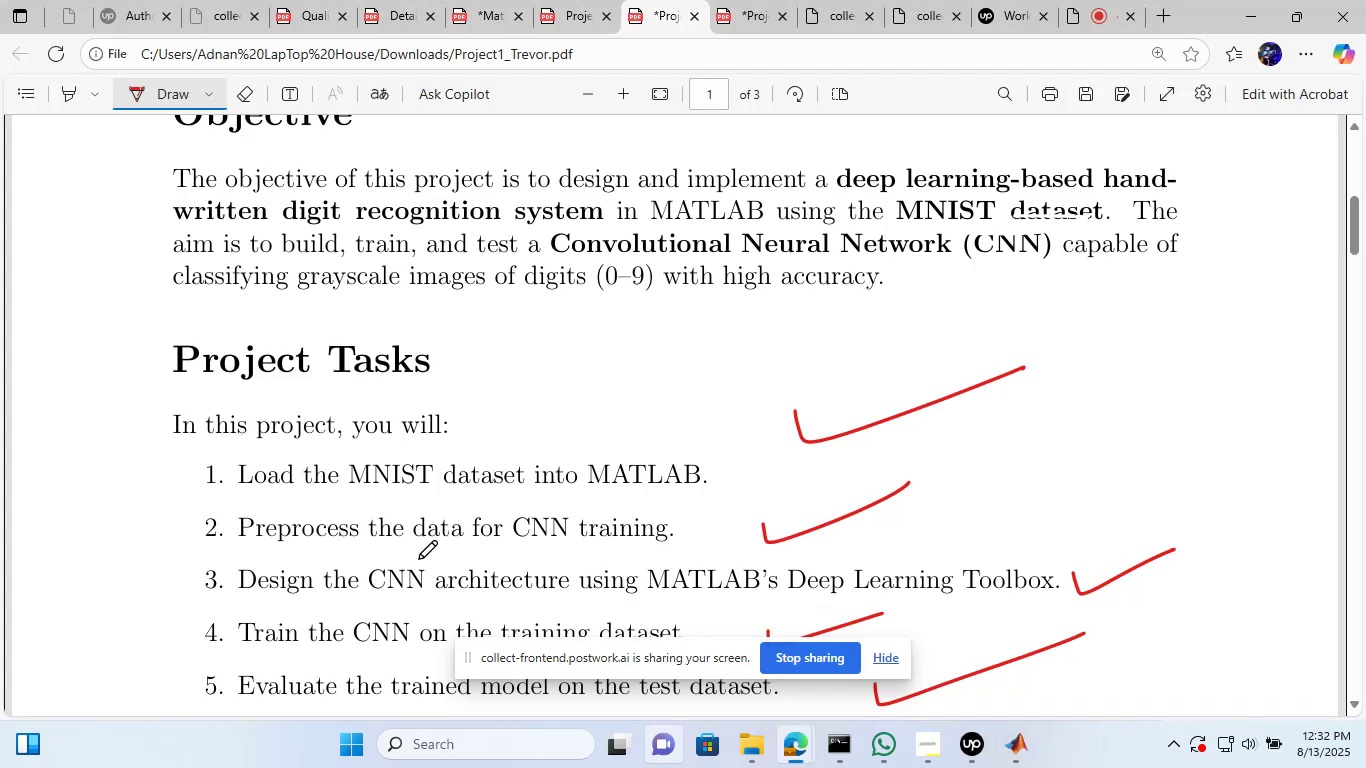 
scroll: coordinate [489, 477], scroll_direction: up, amount: 2.0
 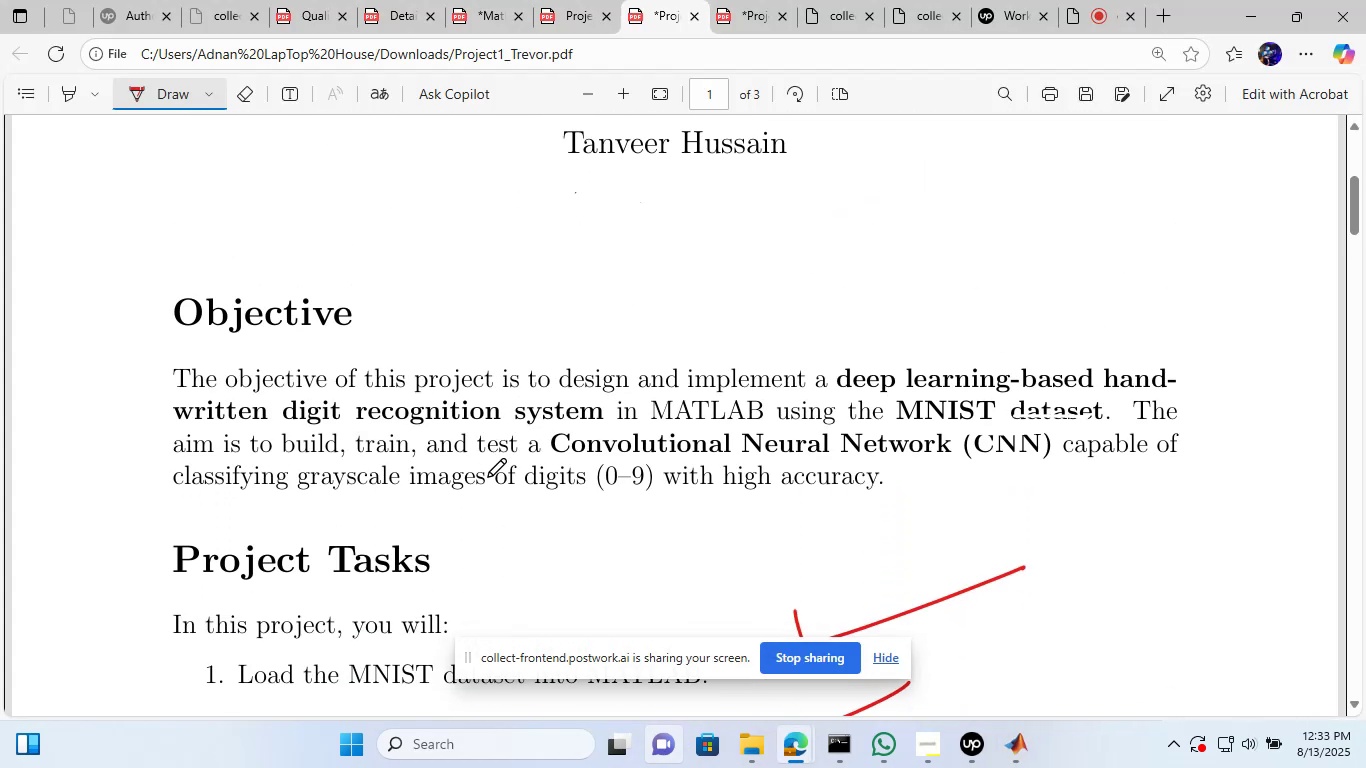 
scroll: coordinate [516, 433], scroll_direction: down, amount: 4.0
 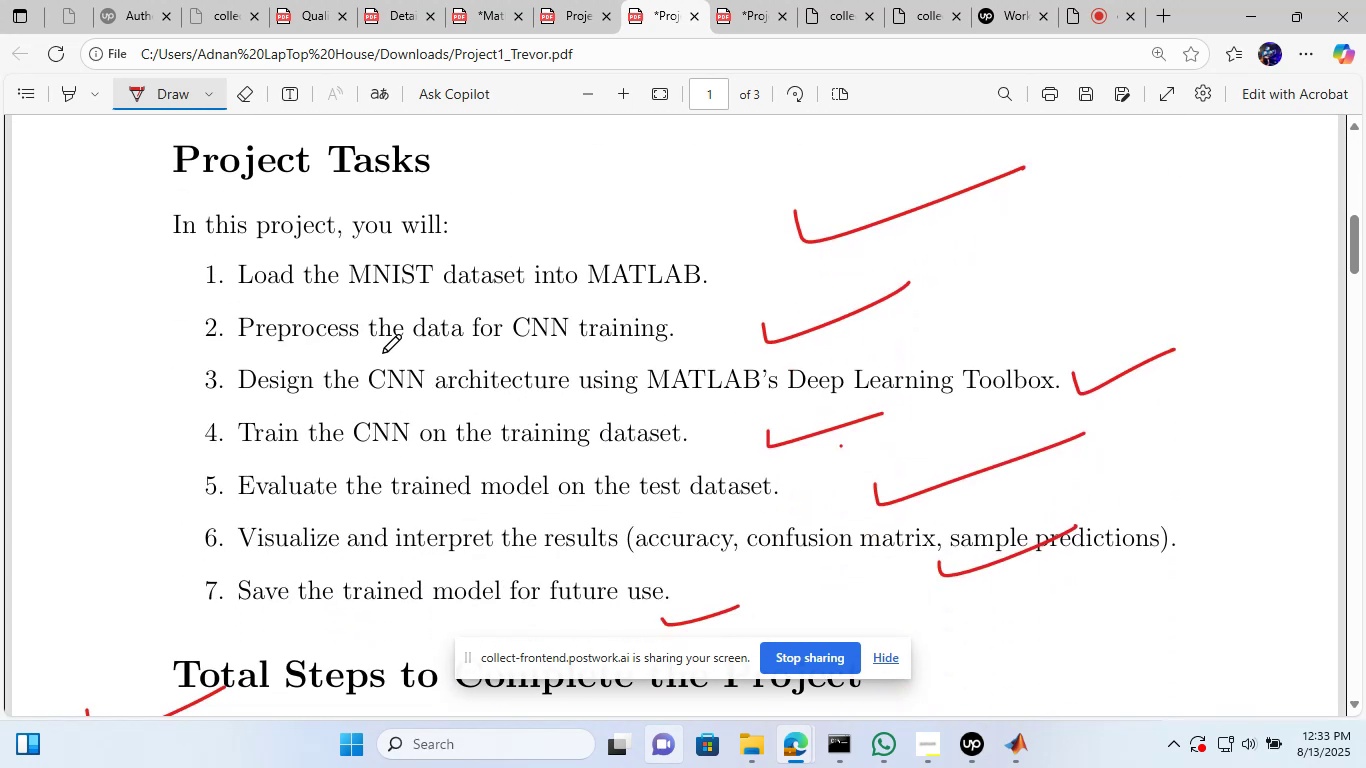 
wait(5.32)
 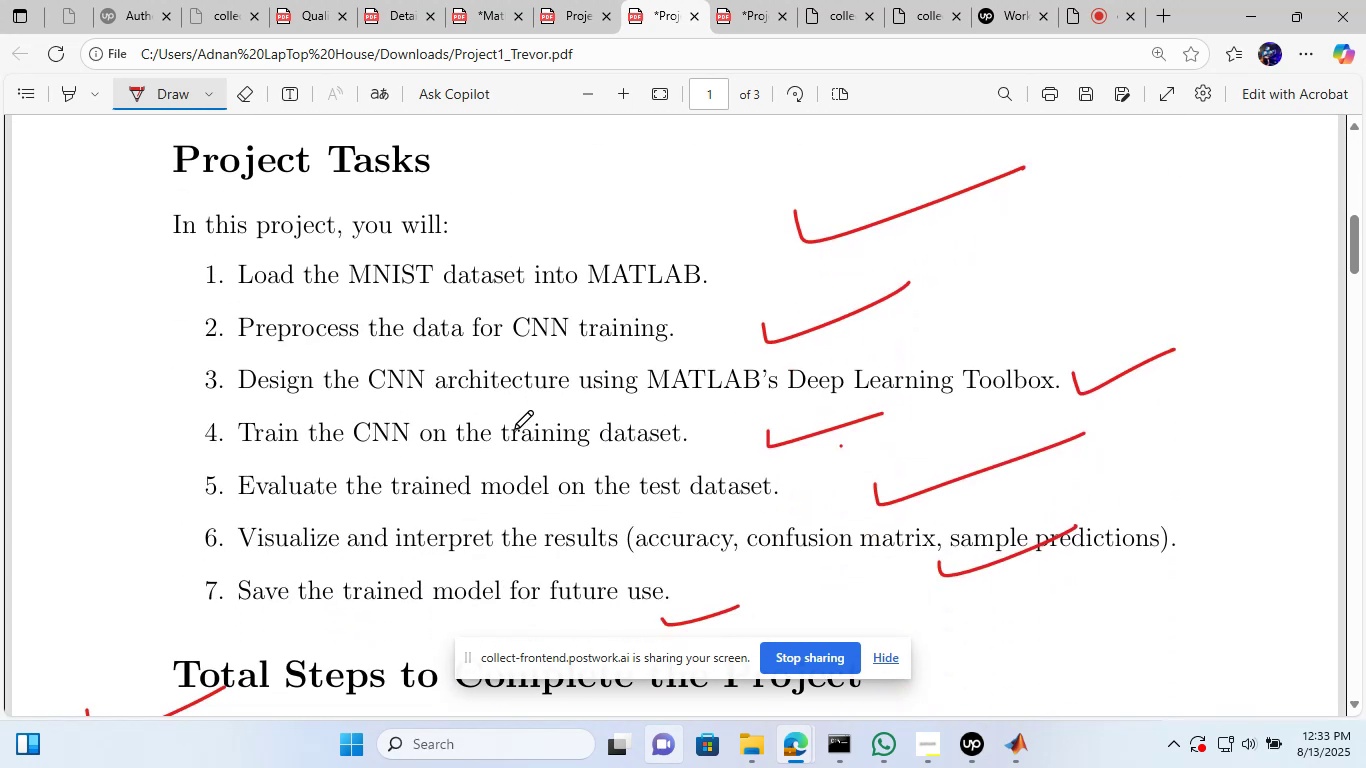 
scroll: coordinate [384, 353], scroll_direction: up, amount: 1.0
 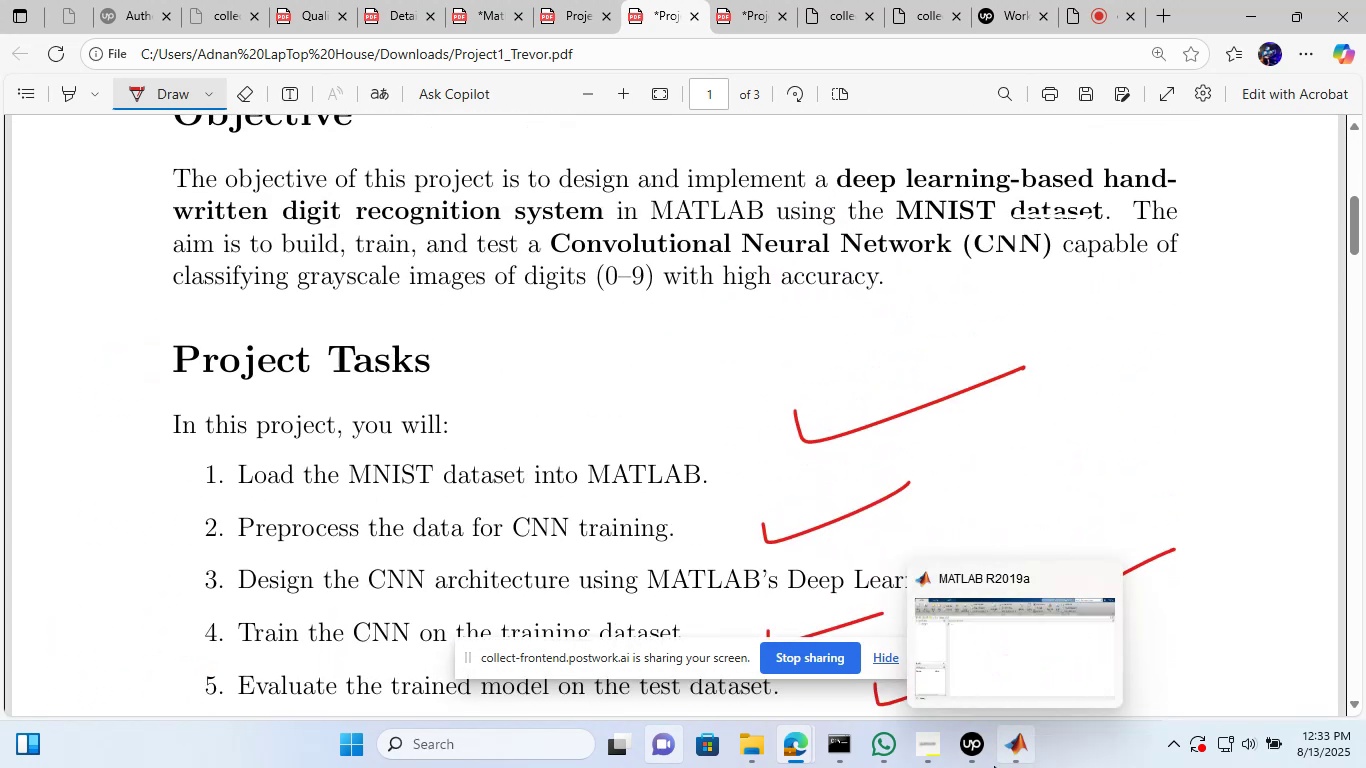 
left_click([995, 765])
 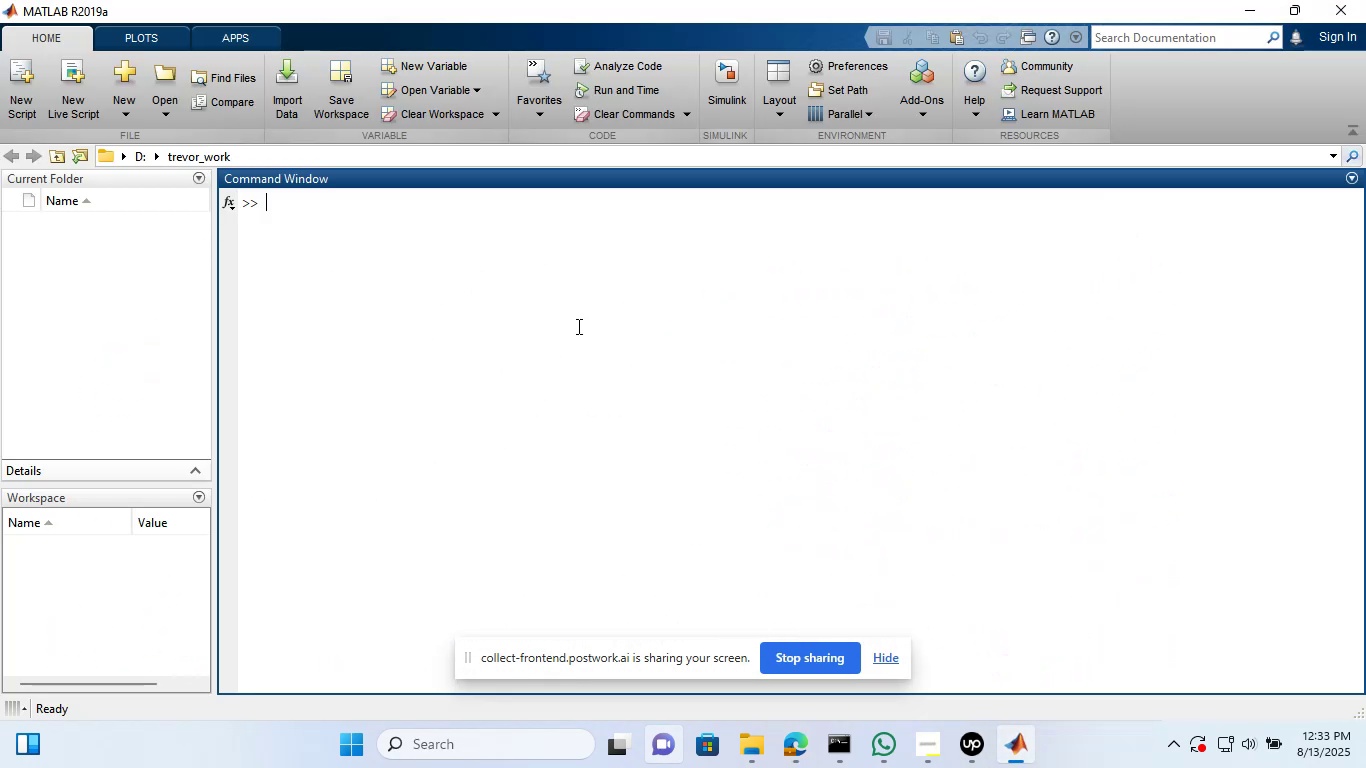 
left_click([577, 326])
 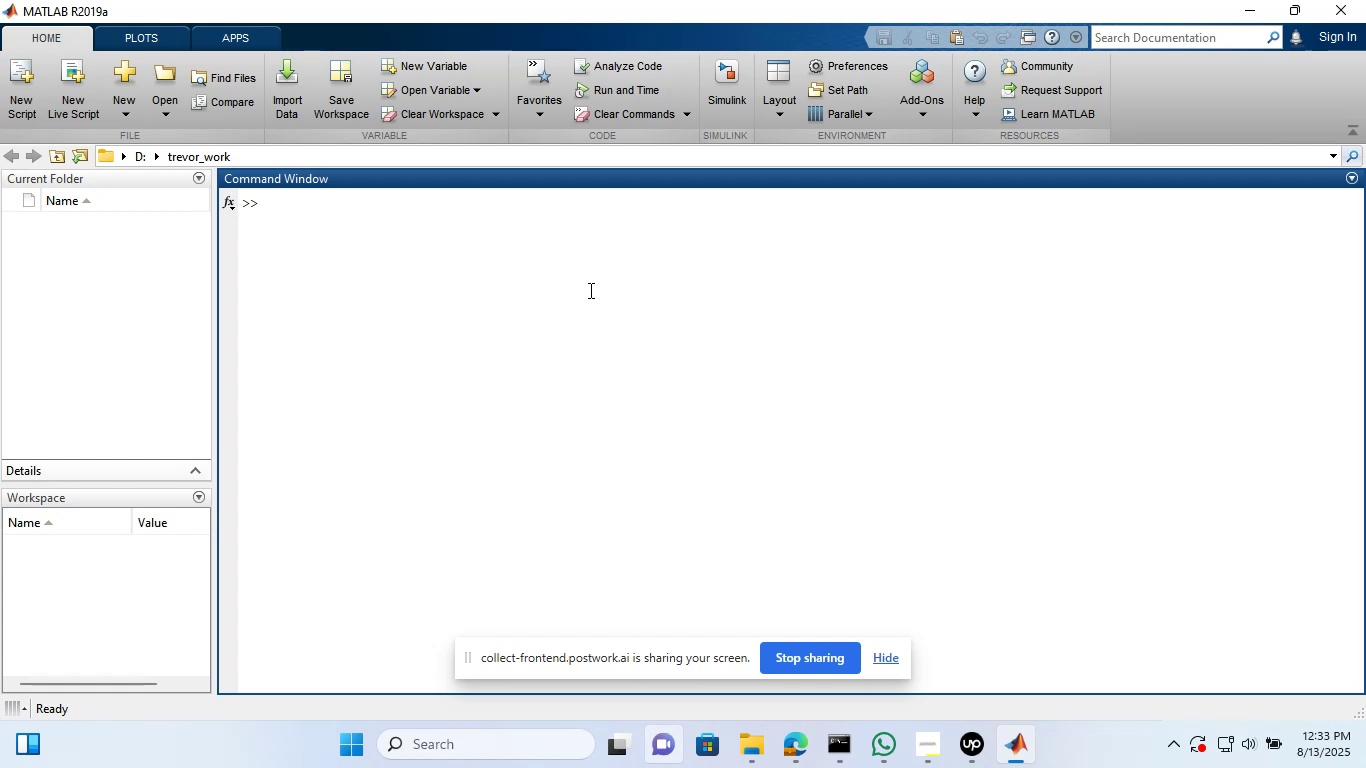 
left_click([587, 290])
 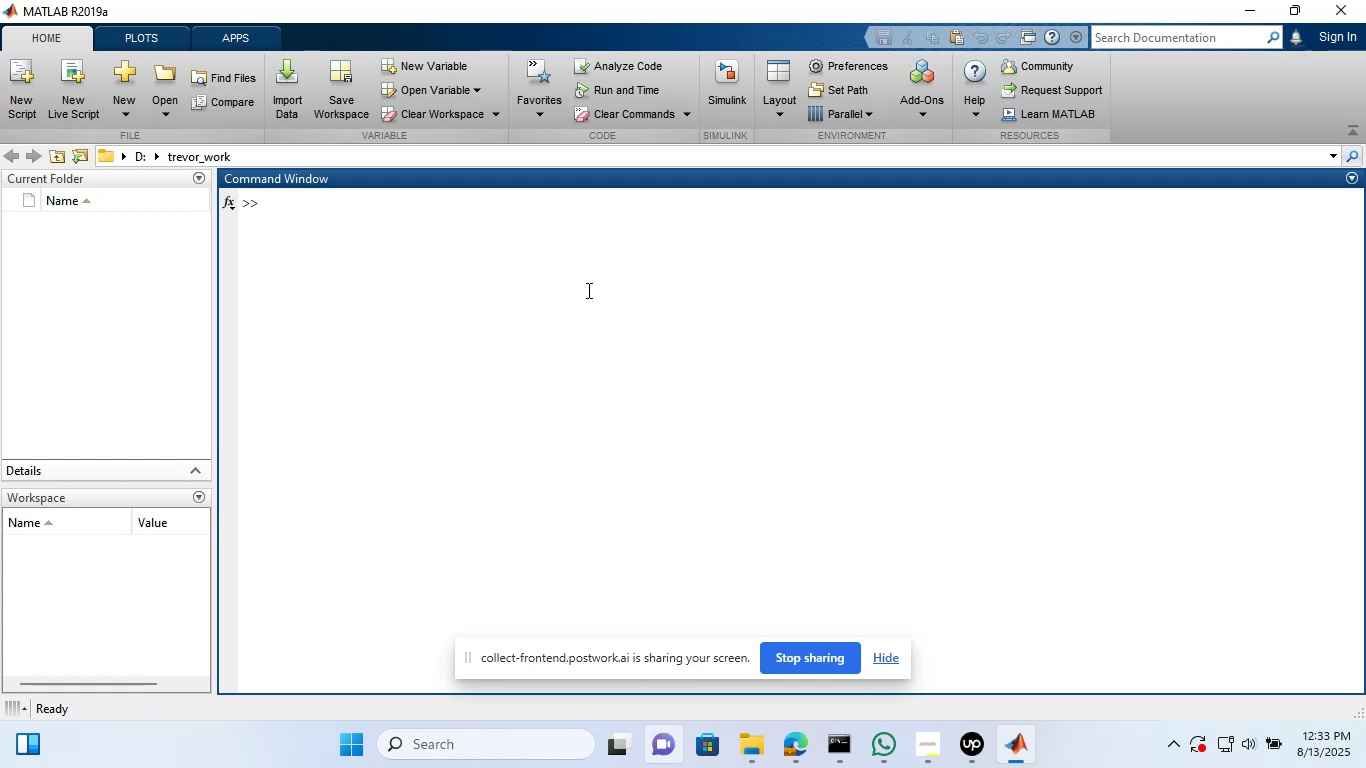 
type(edit main_dihi)
key(Backspace)
key(Backspace)
type(git_reoc)
key(Backspace)
key(Backspace)
type(cognitin)
 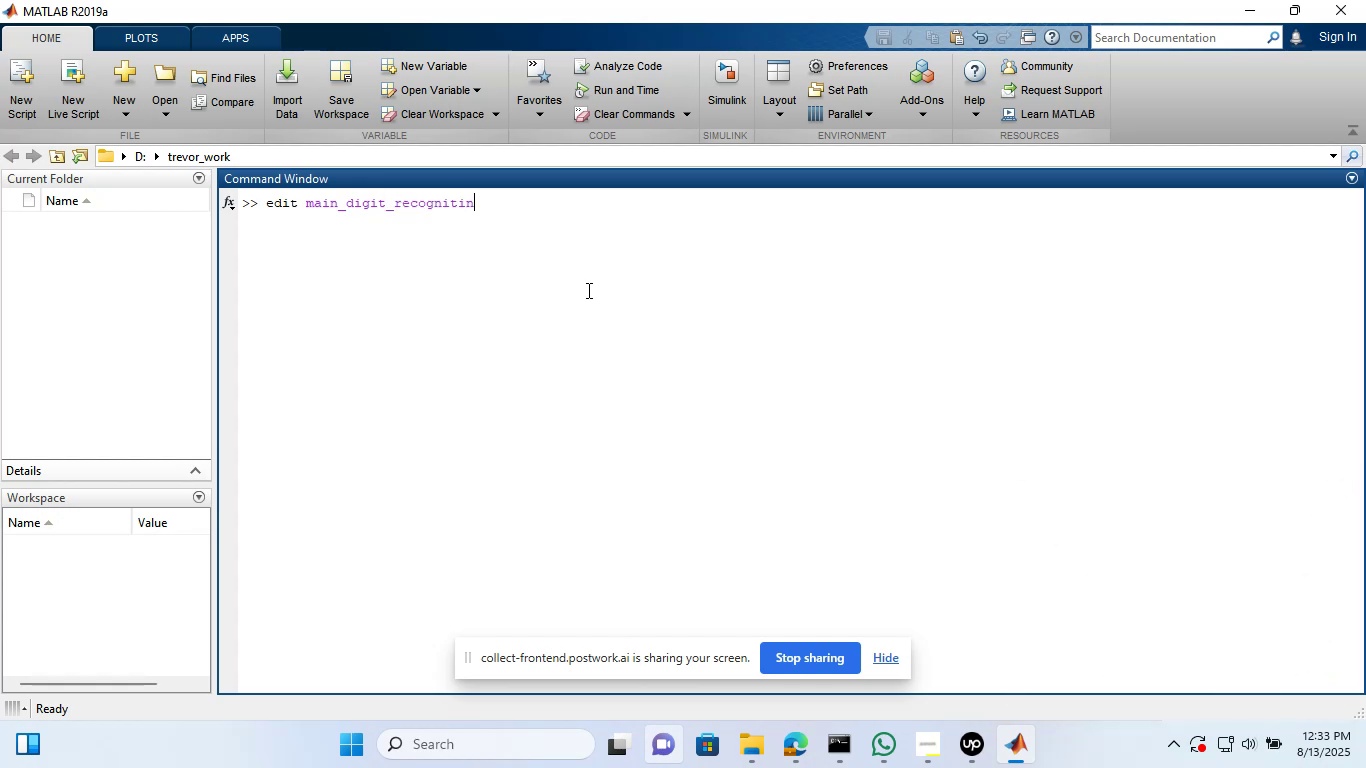 
wait(5.01)
 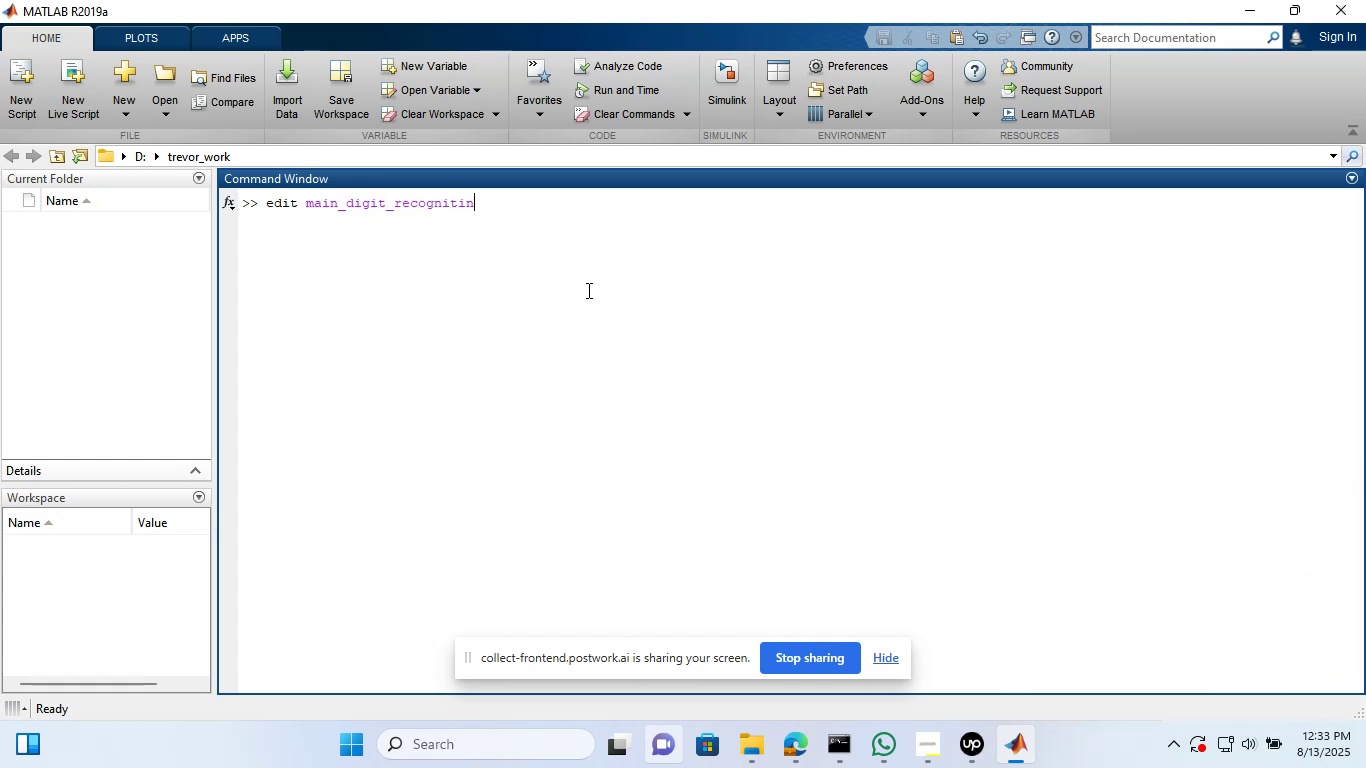 
key(Backspace)
key(Backspace)
type(ion.m)
 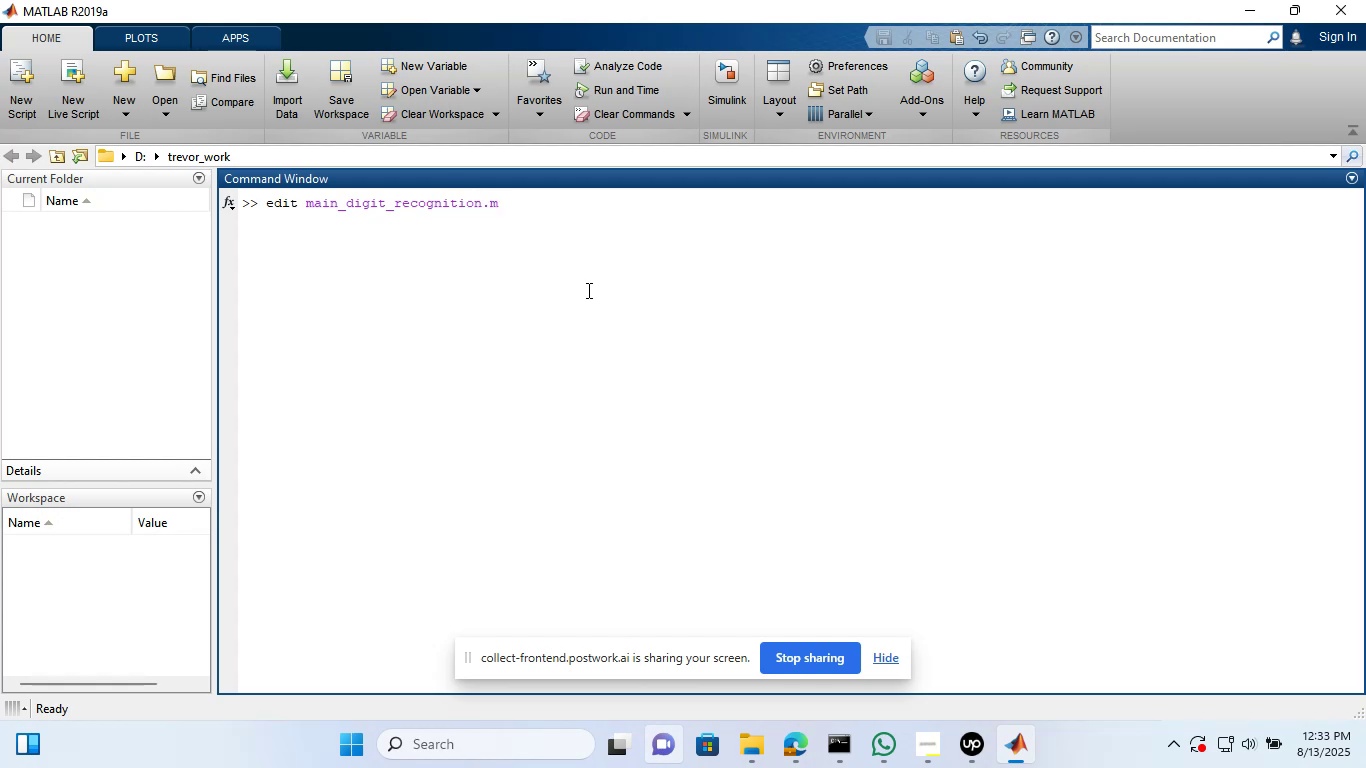 
key(Enter)
 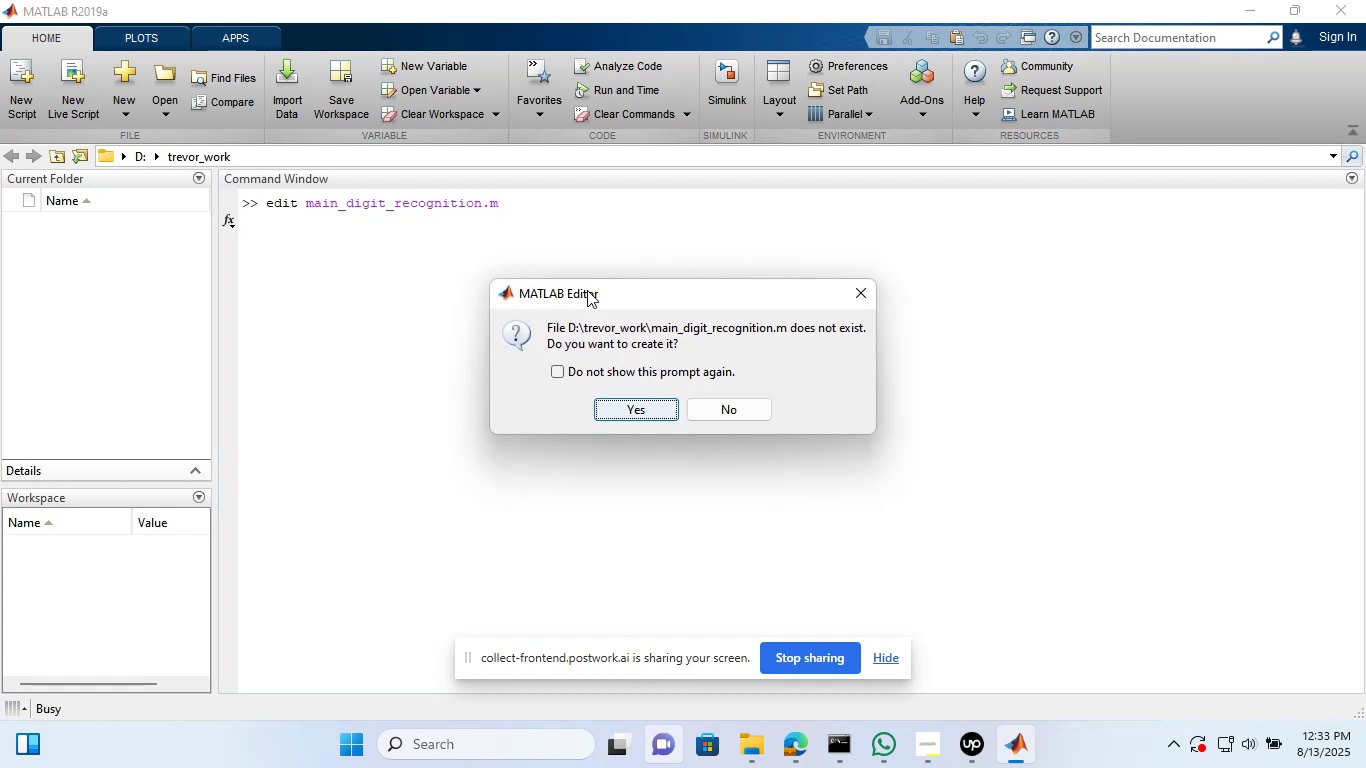 
hold_key(key=Enter, duration=0.47)
 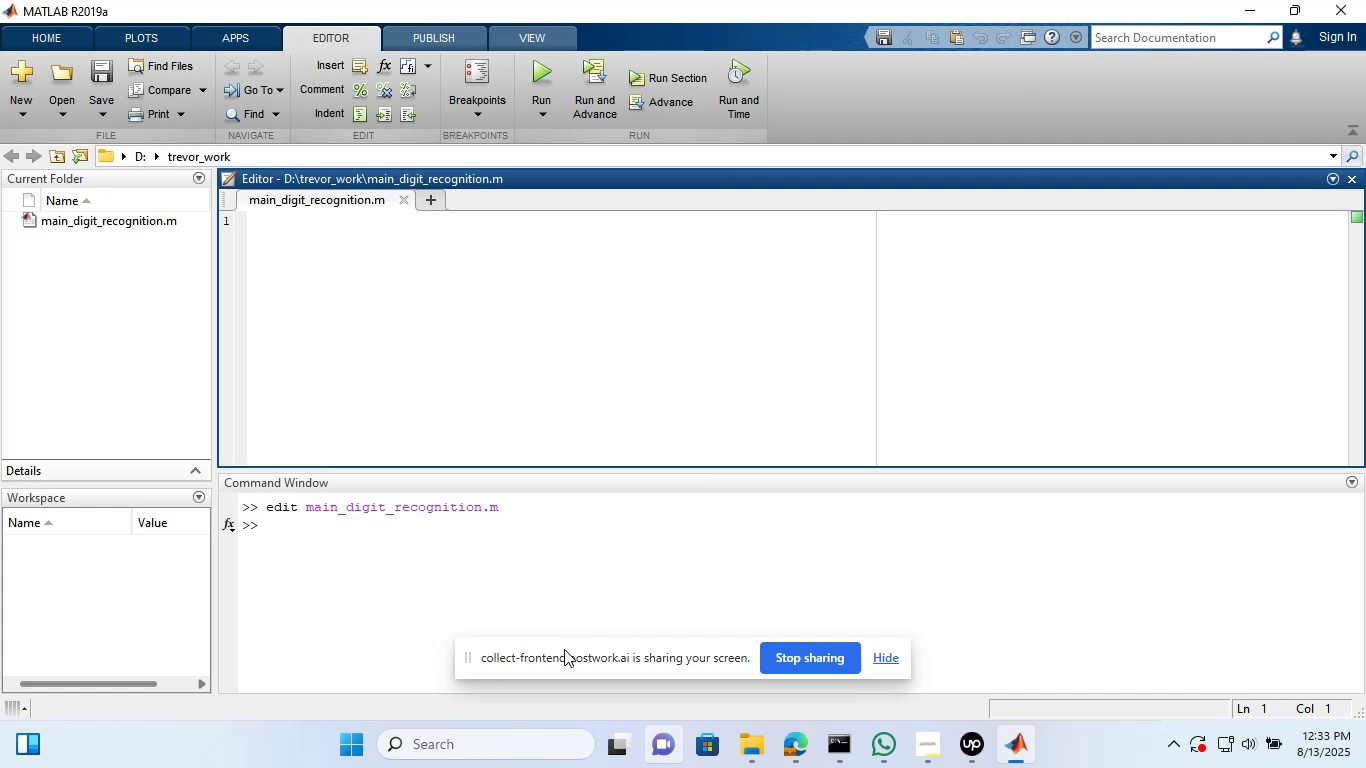 
left_click([789, 754])
 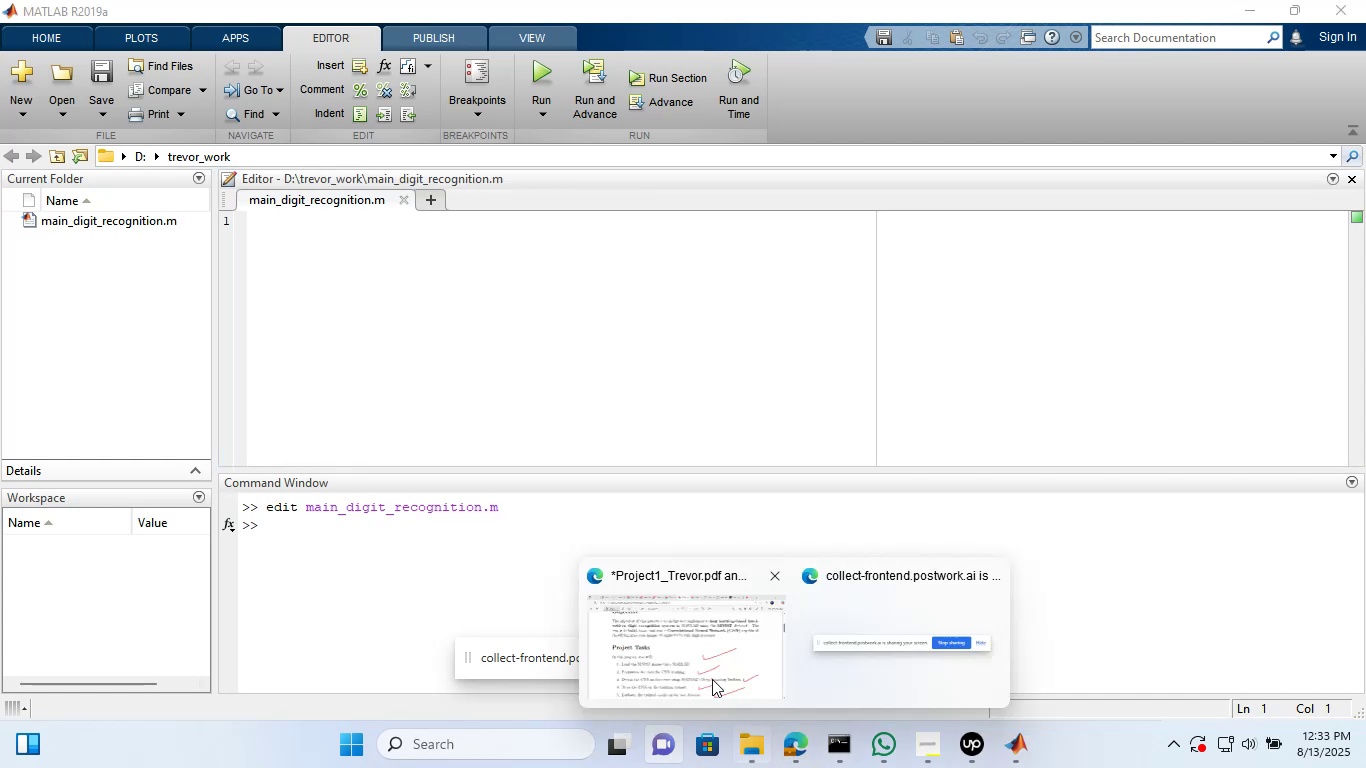 
left_click([712, 679])
 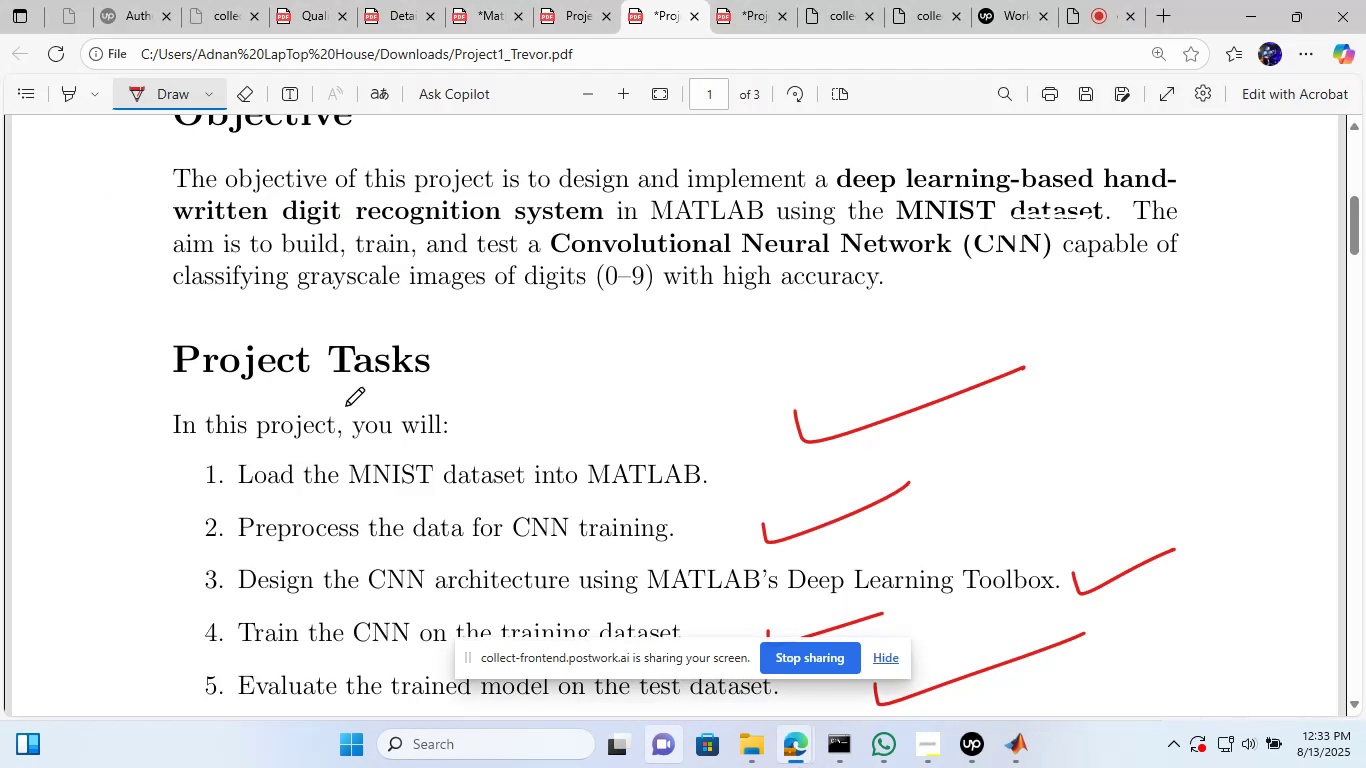 
scroll: coordinate [387, 386], scroll_direction: up, amount: 3.0
 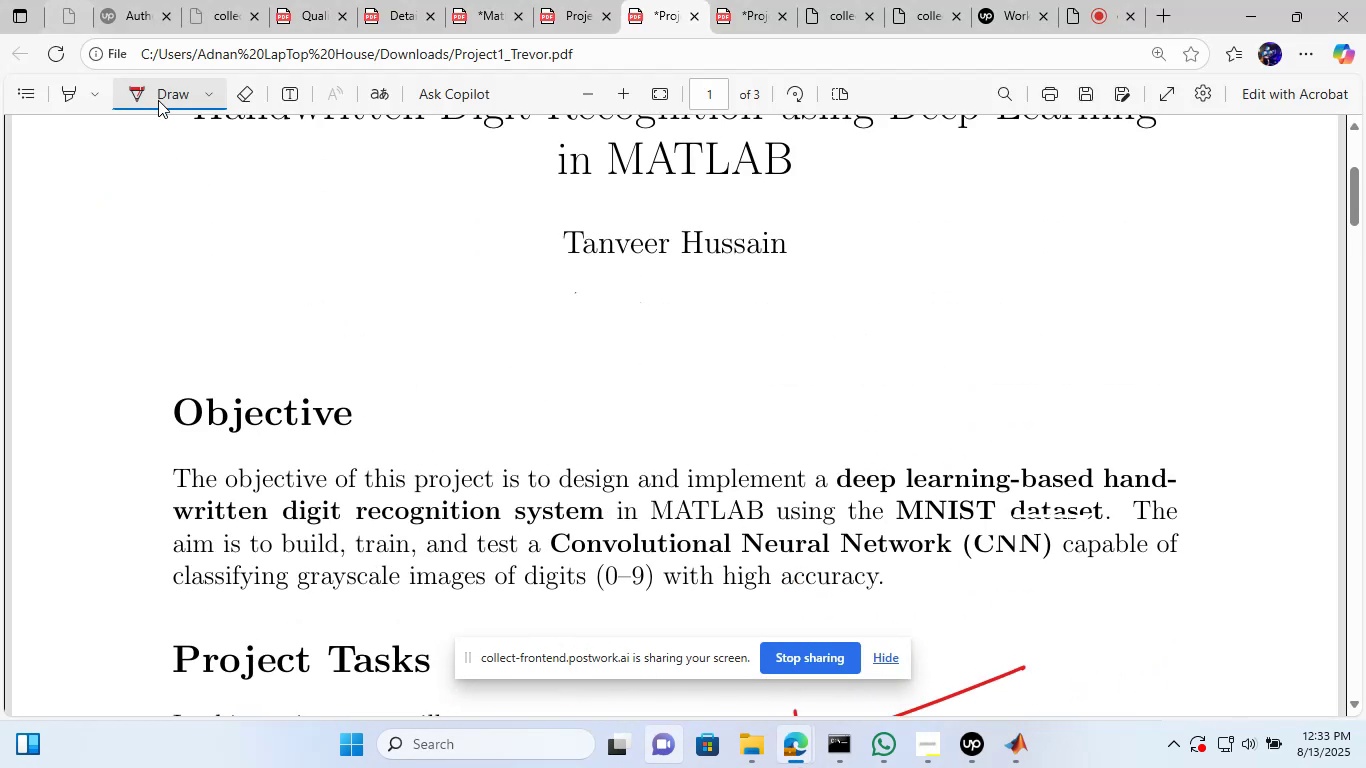 
left_click([172, 105])
 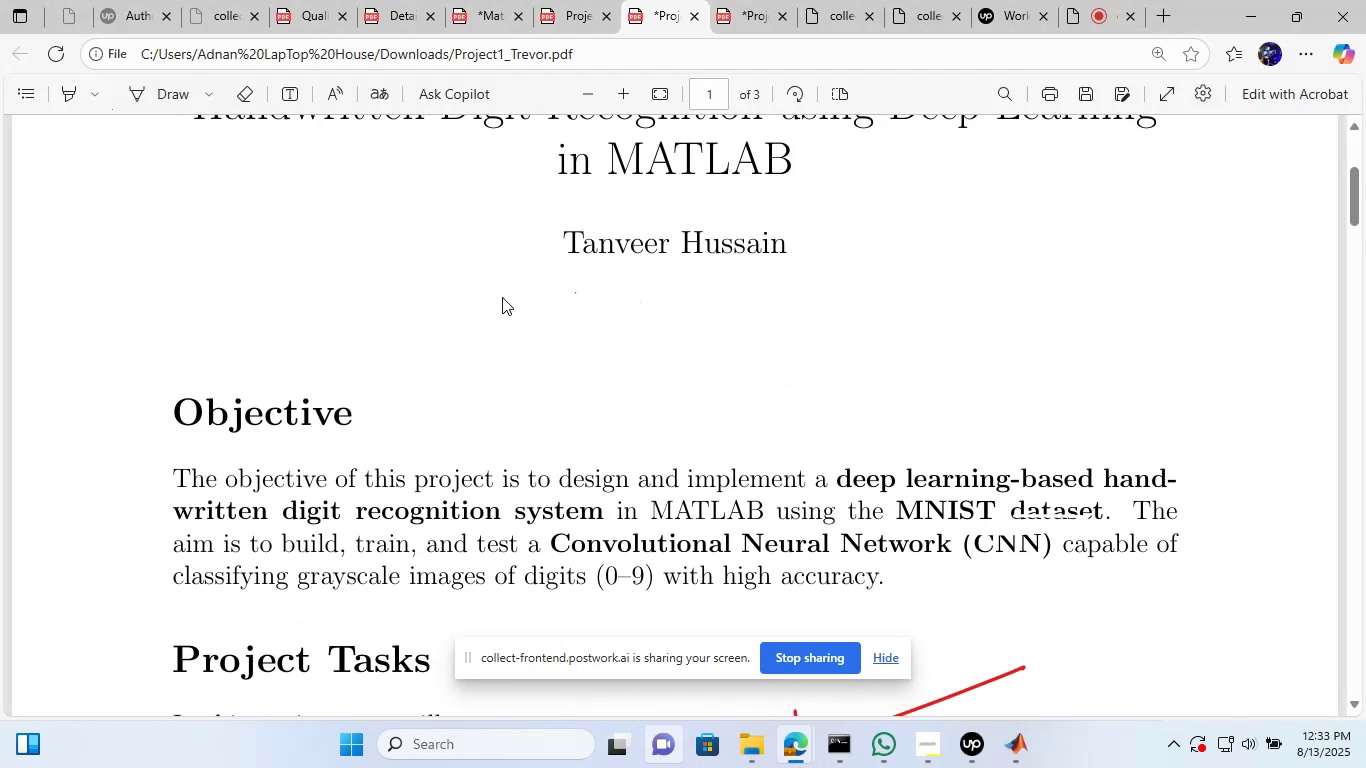 
scroll: coordinate [509, 296], scroll_direction: up, amount: 2.0
 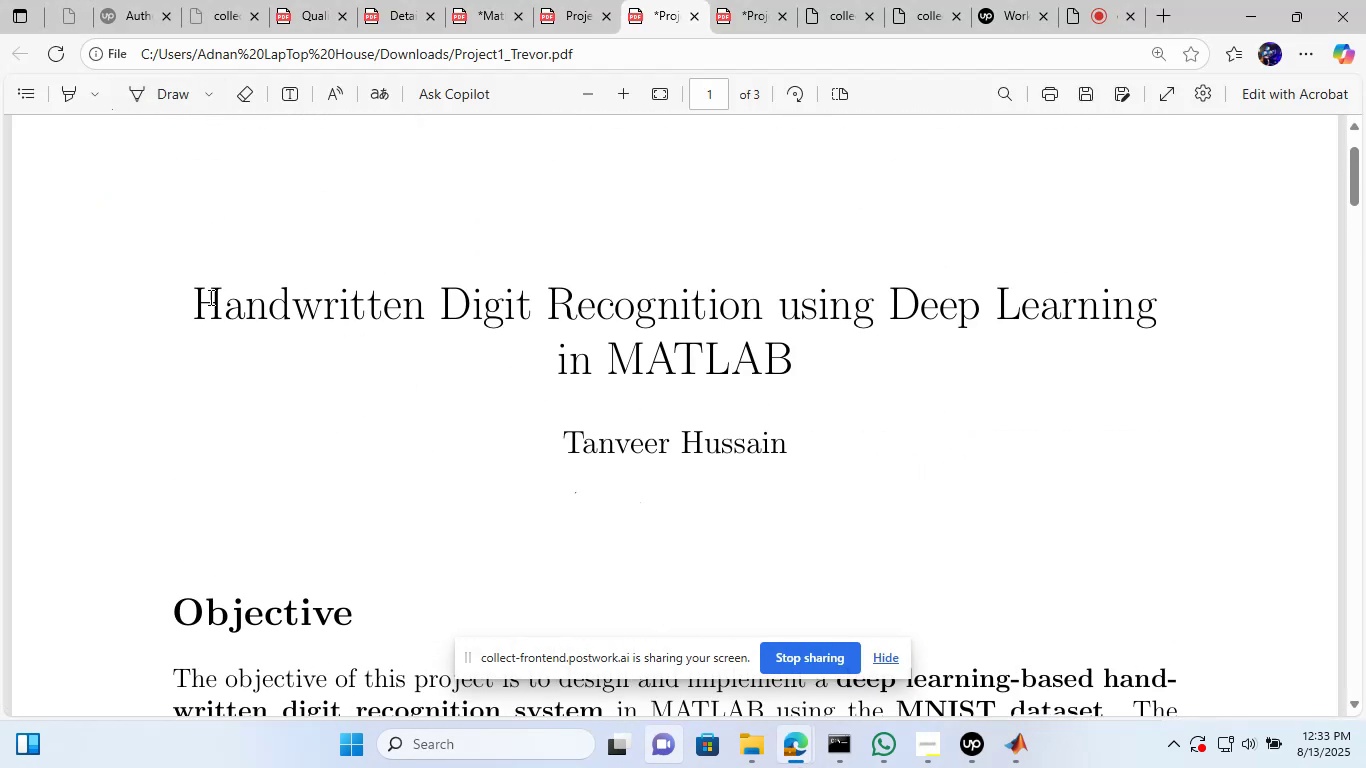 
left_click_drag(start_coordinate=[178, 289], to_coordinate=[640, 343])
 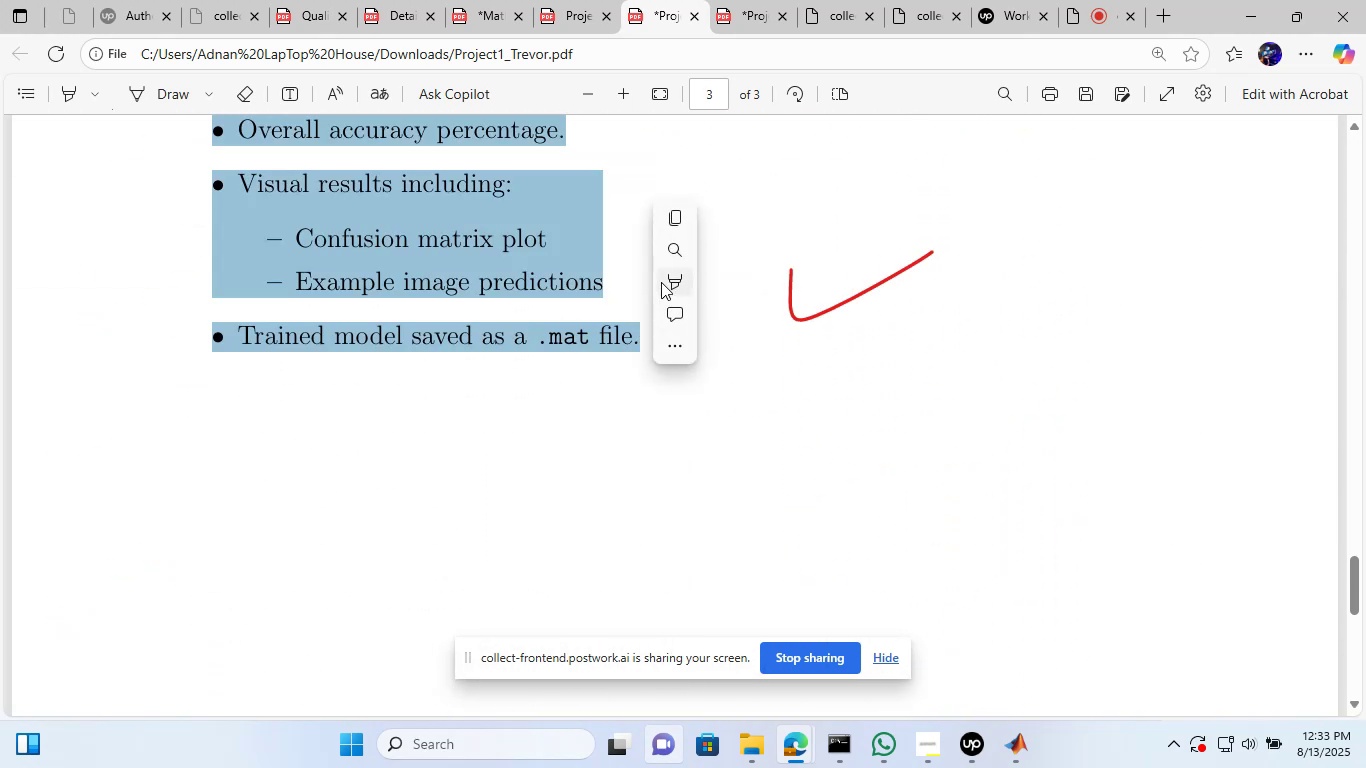 
scroll: coordinate [559, 330], scroll_direction: down, amount: 42.0
 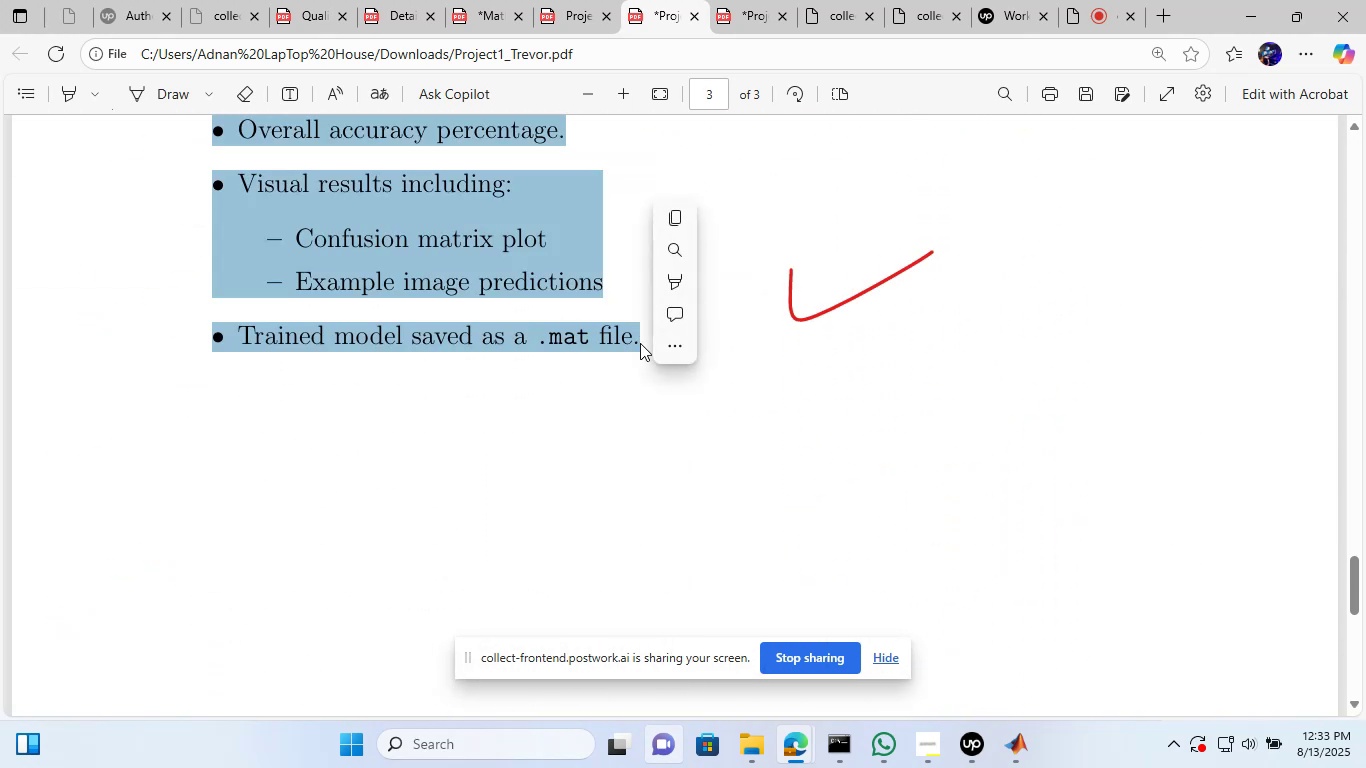 
left_click([683, 214])
 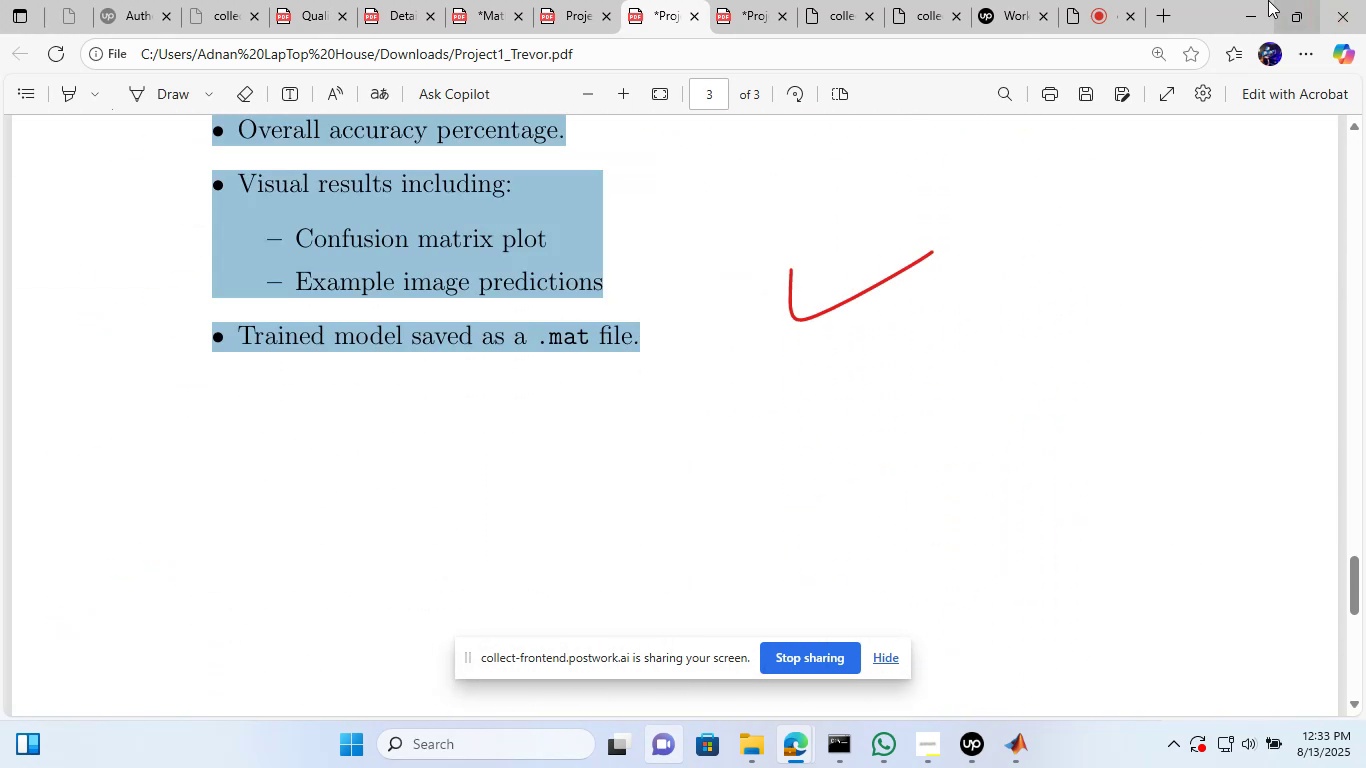 
left_click([1263, 0])
 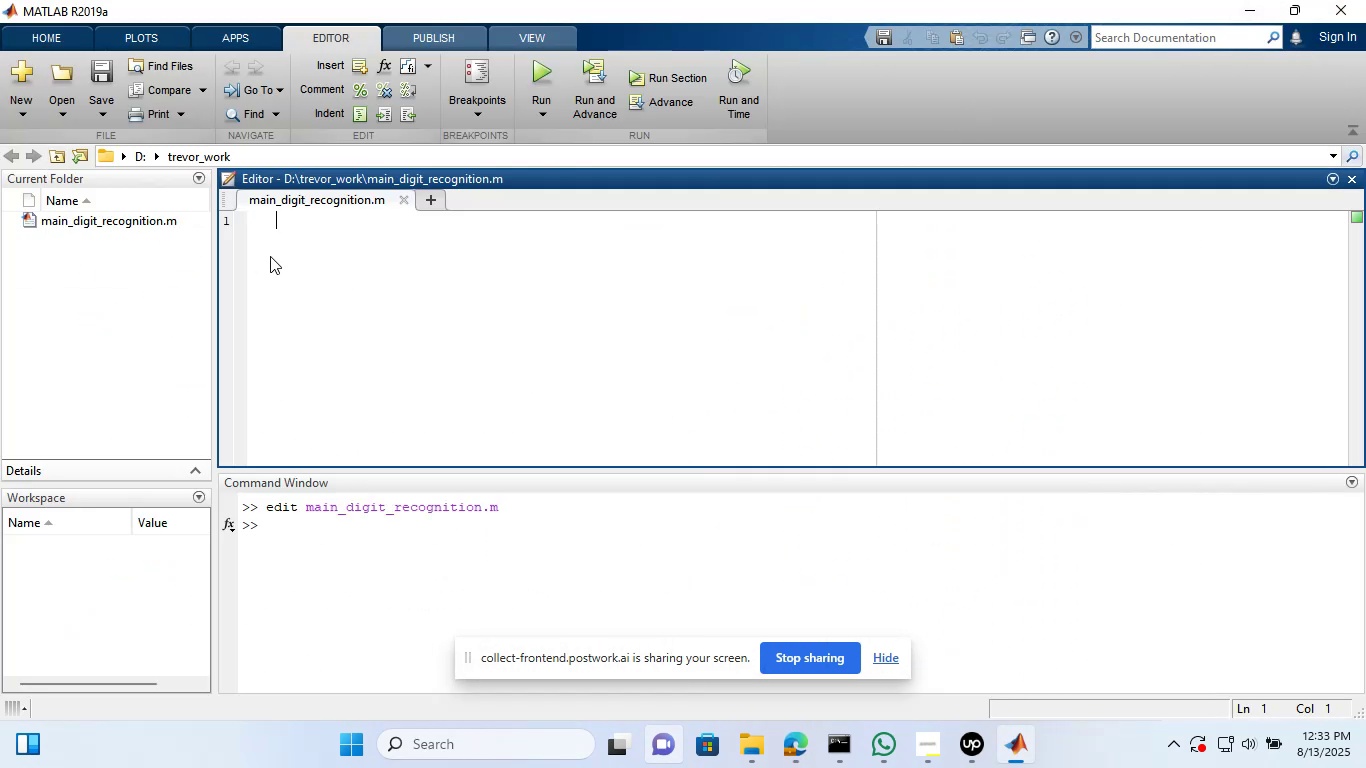 
double_click([335, 230])
 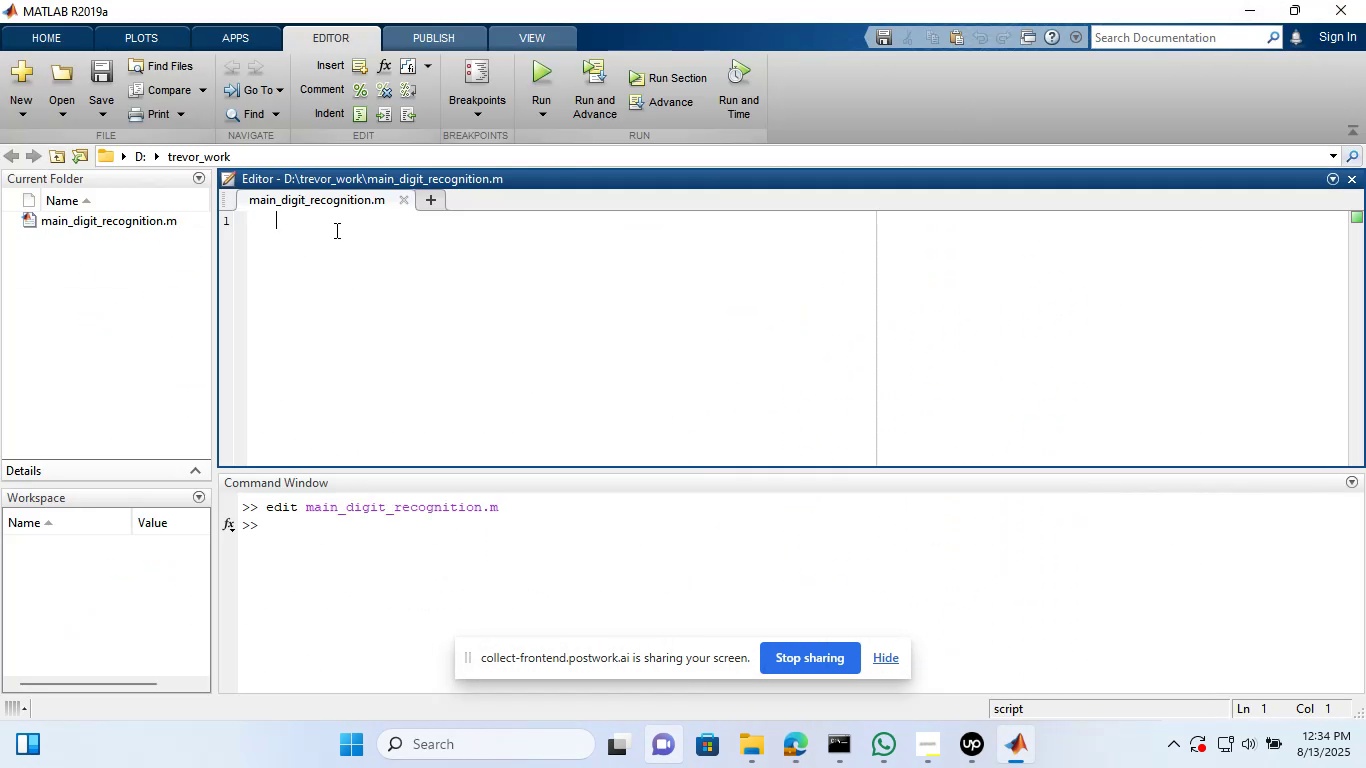 
key(Control+V)
 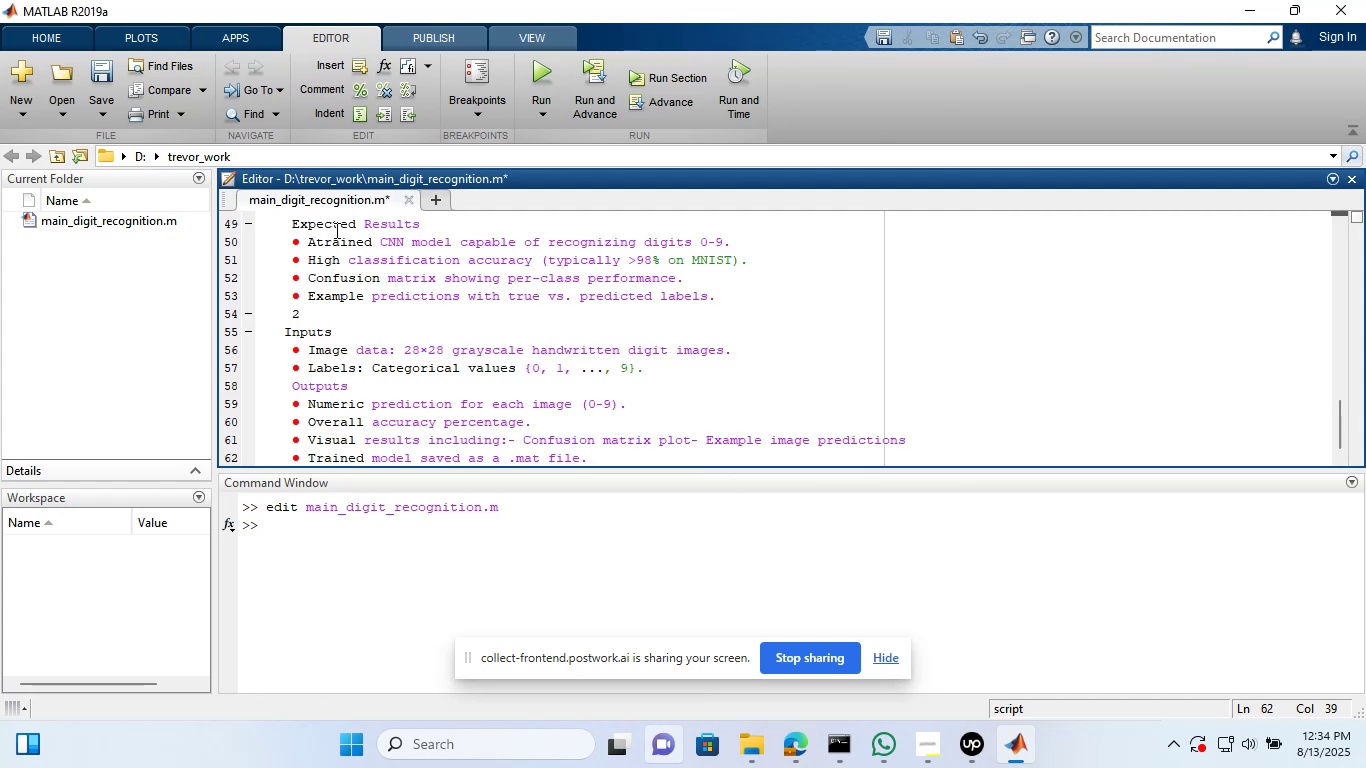 
key(Control+A)
 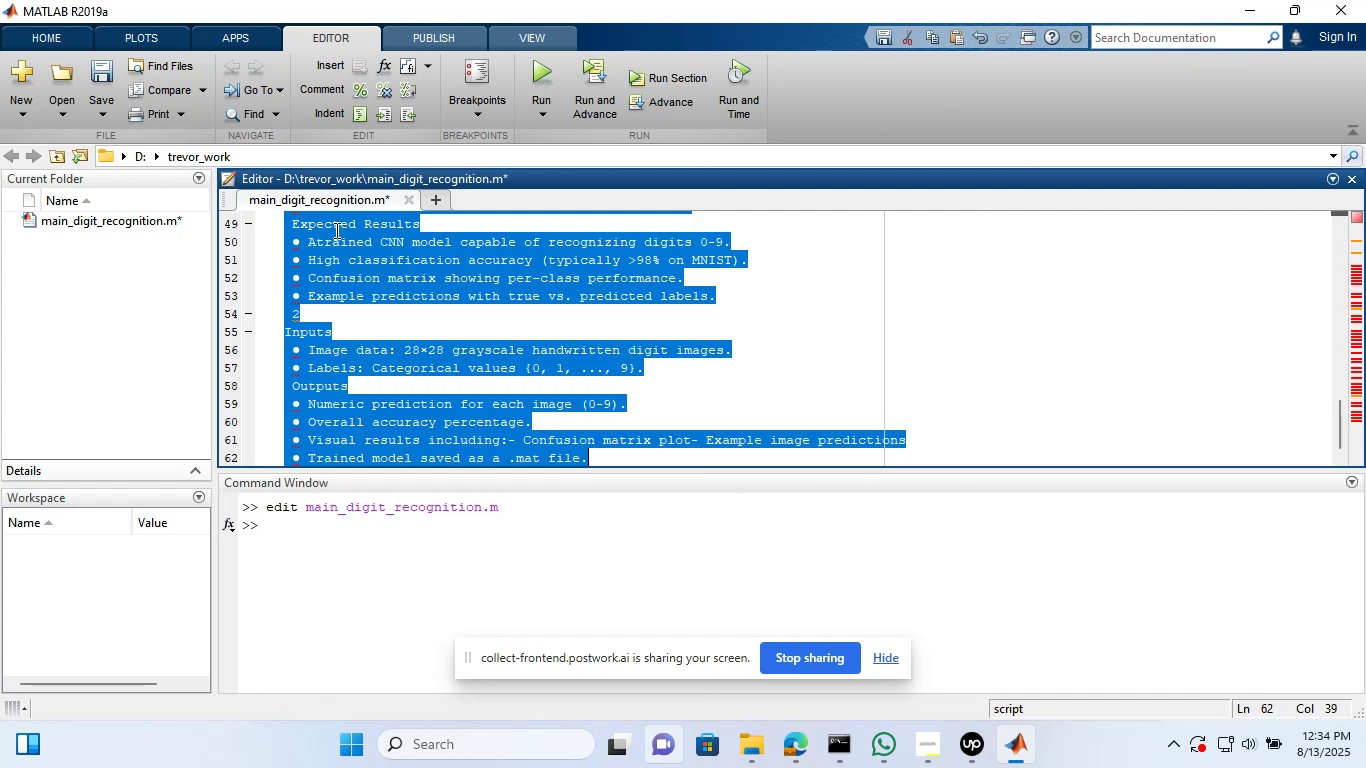 
key(Control+5)
 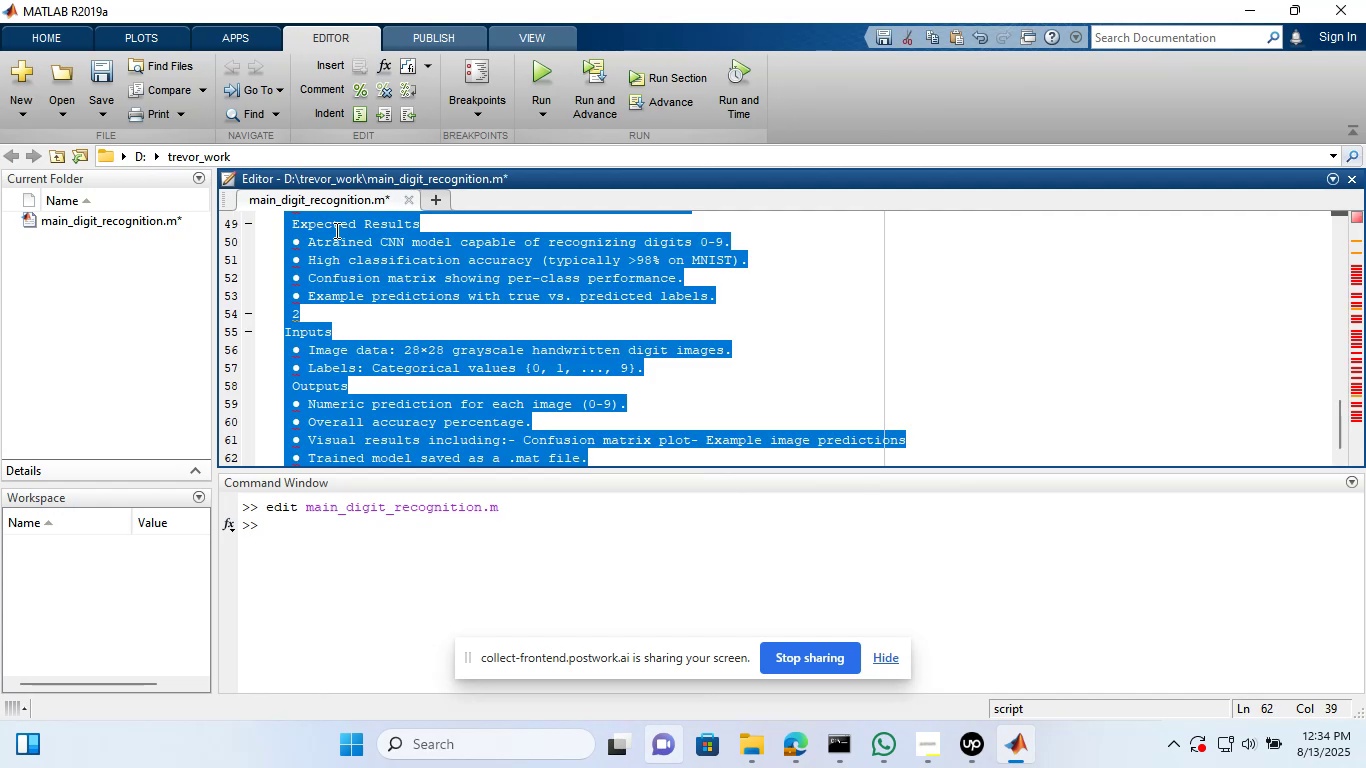 
hold_key(key=ControlLeft, duration=0.62)
 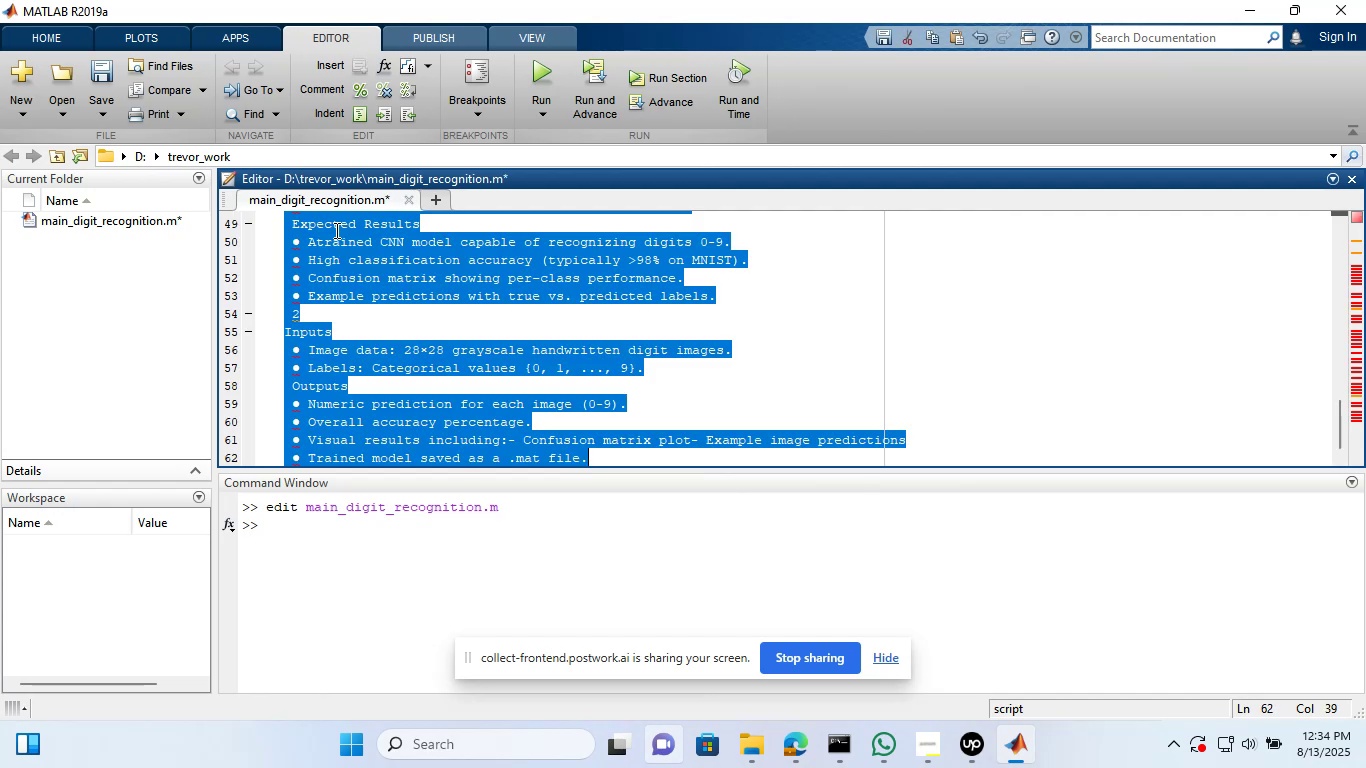 
hold_key(key=5, duration=0.31)
 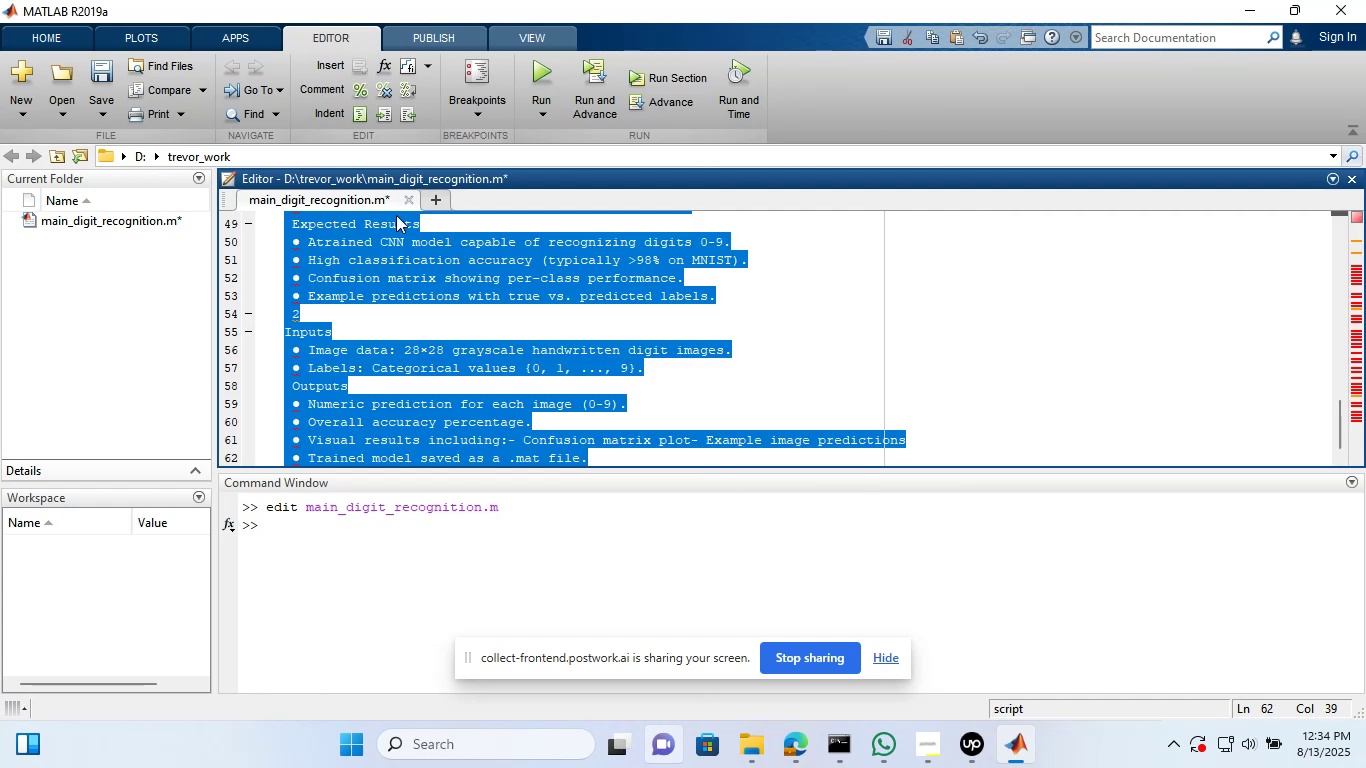 
left_click([535, 305])
 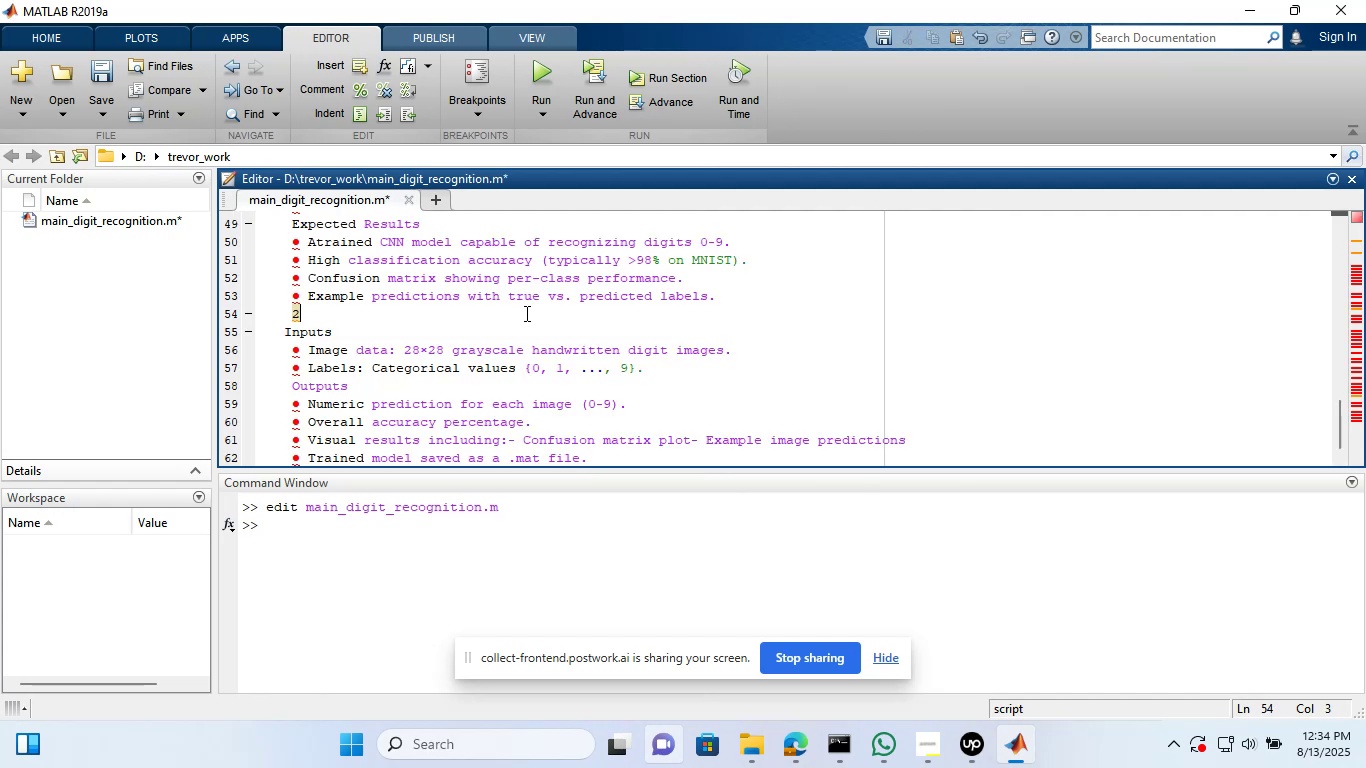 
scroll: coordinate [521, 313], scroll_direction: up, amount: 30.0
 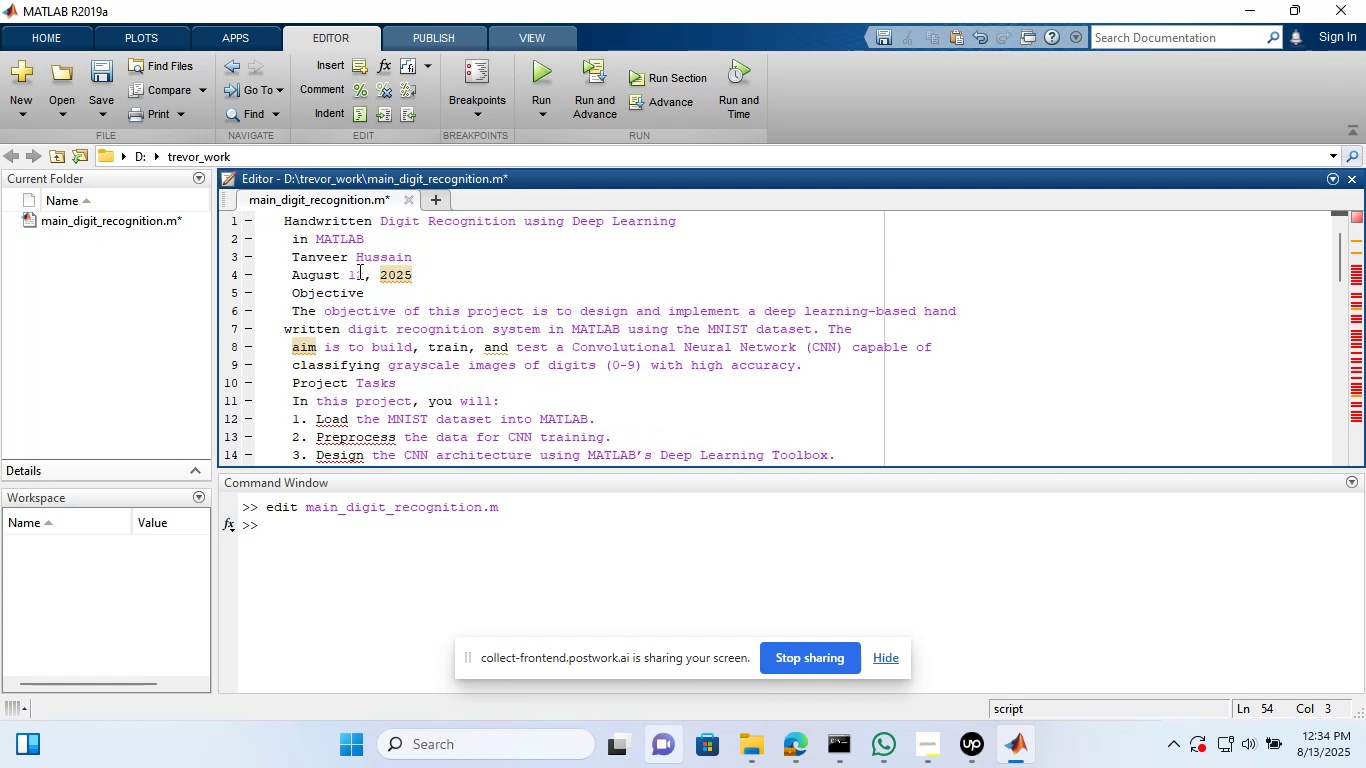 
left_click([359, 271])
 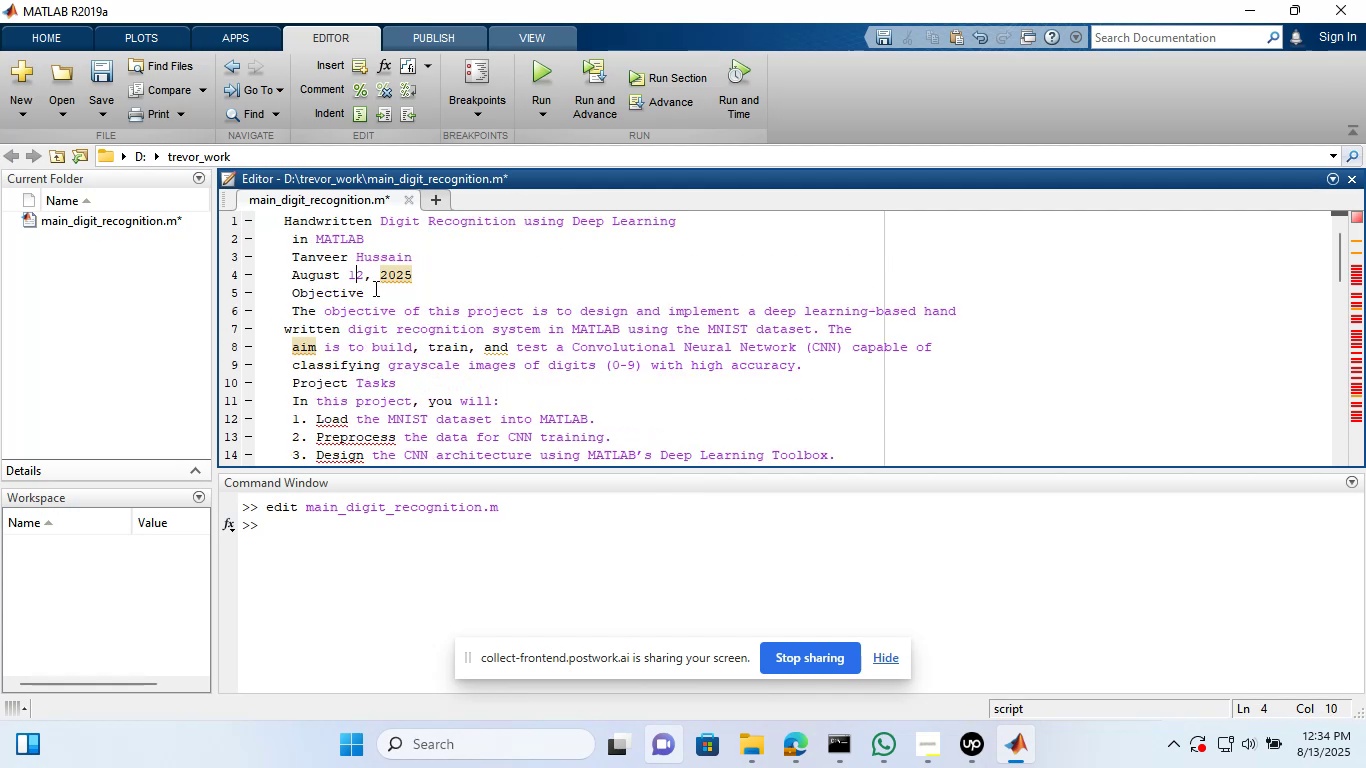 
key(ArrowRight)
 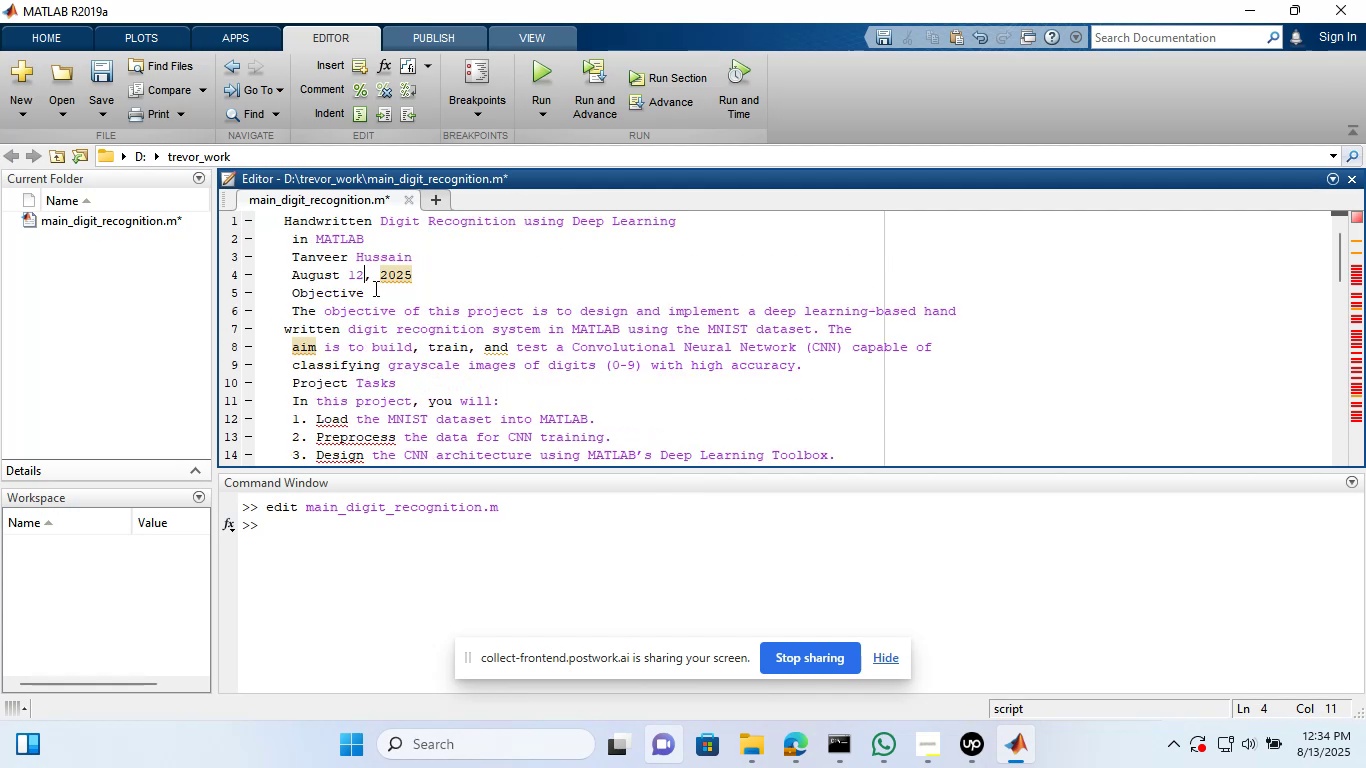 
key(Backspace)
 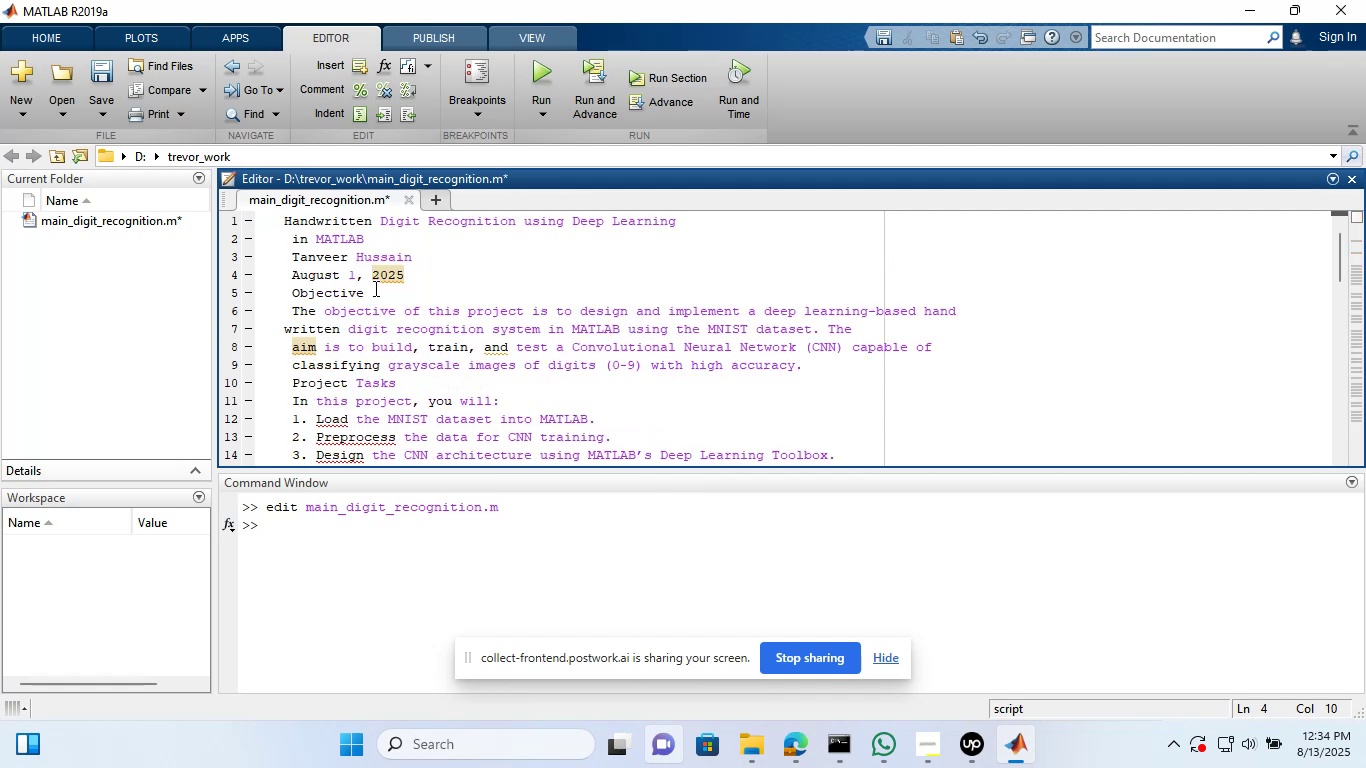 
key(Unknown)
 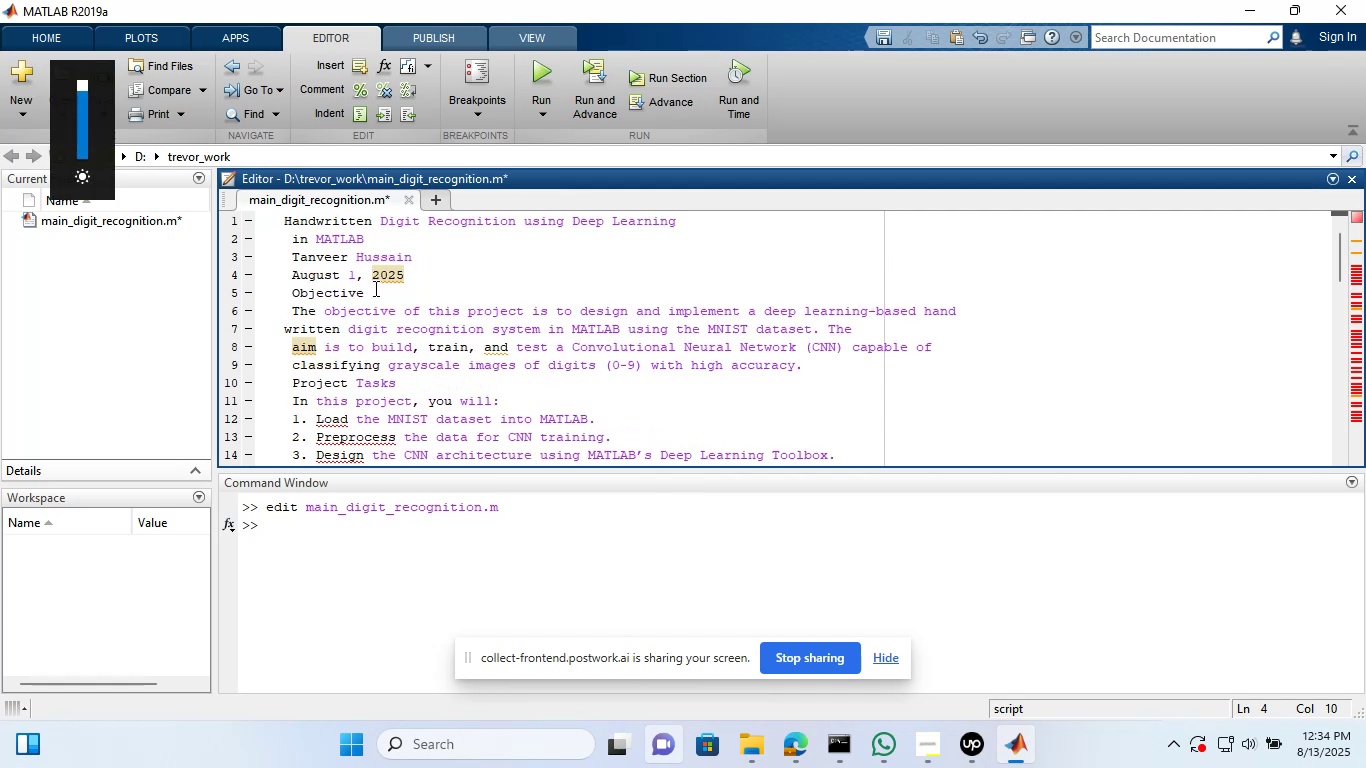 
key(3)
 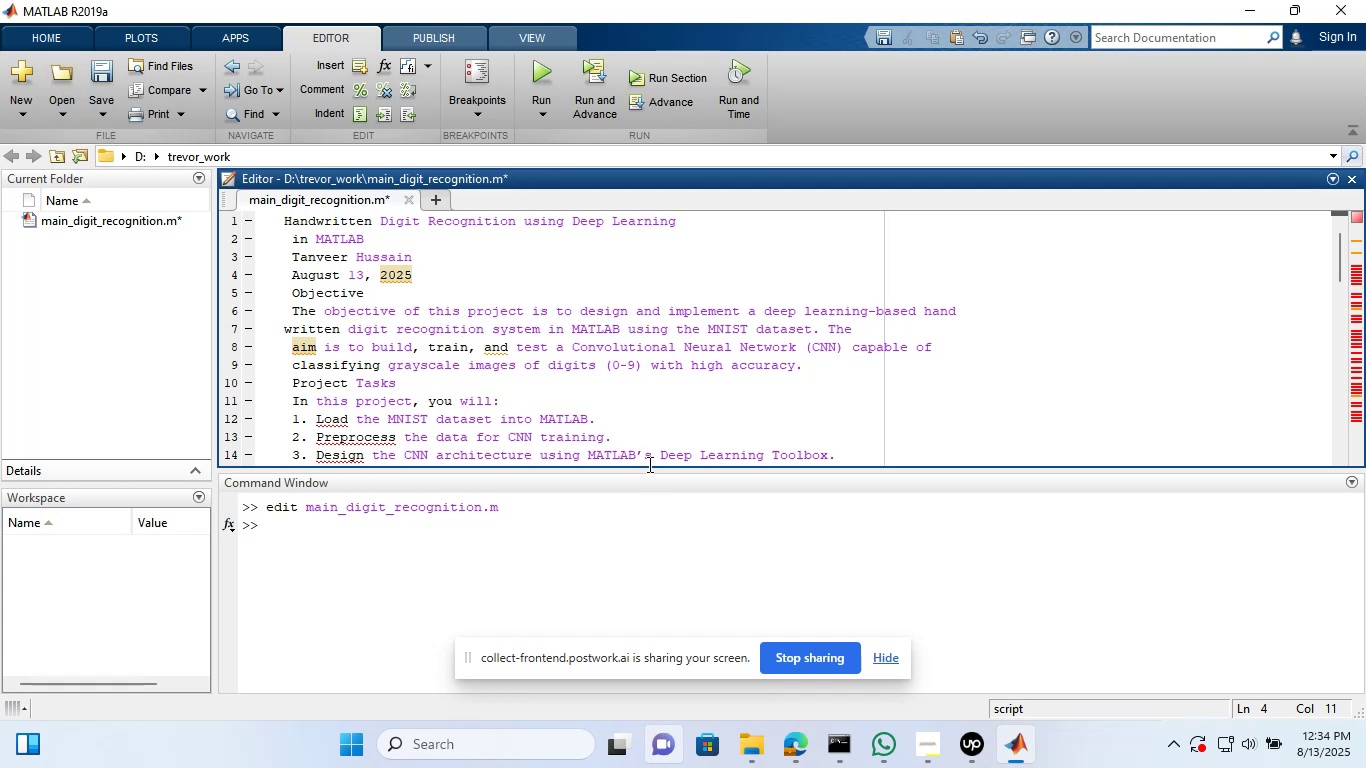 
wait(8.2)
 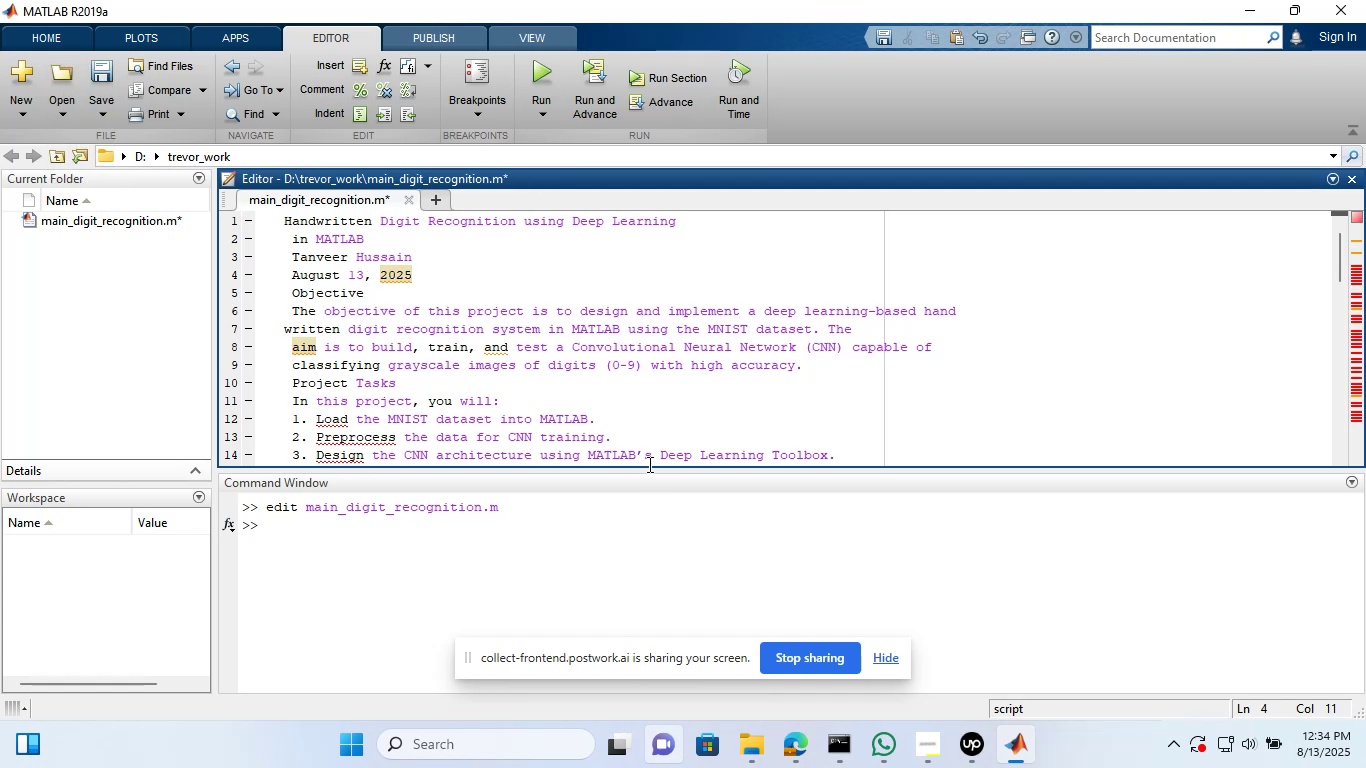 
left_click([676, 464])
 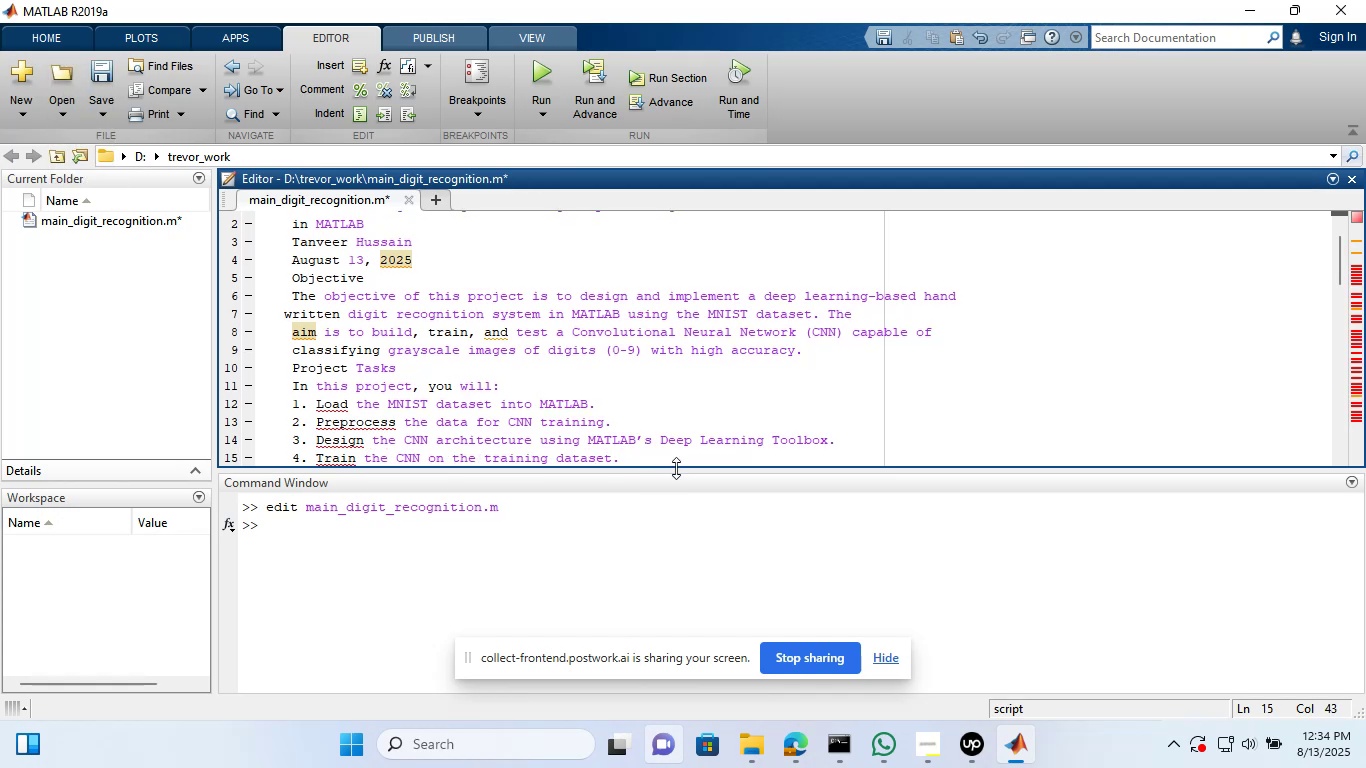 
left_click_drag(start_coordinate=[676, 468], to_coordinate=[683, 583])
 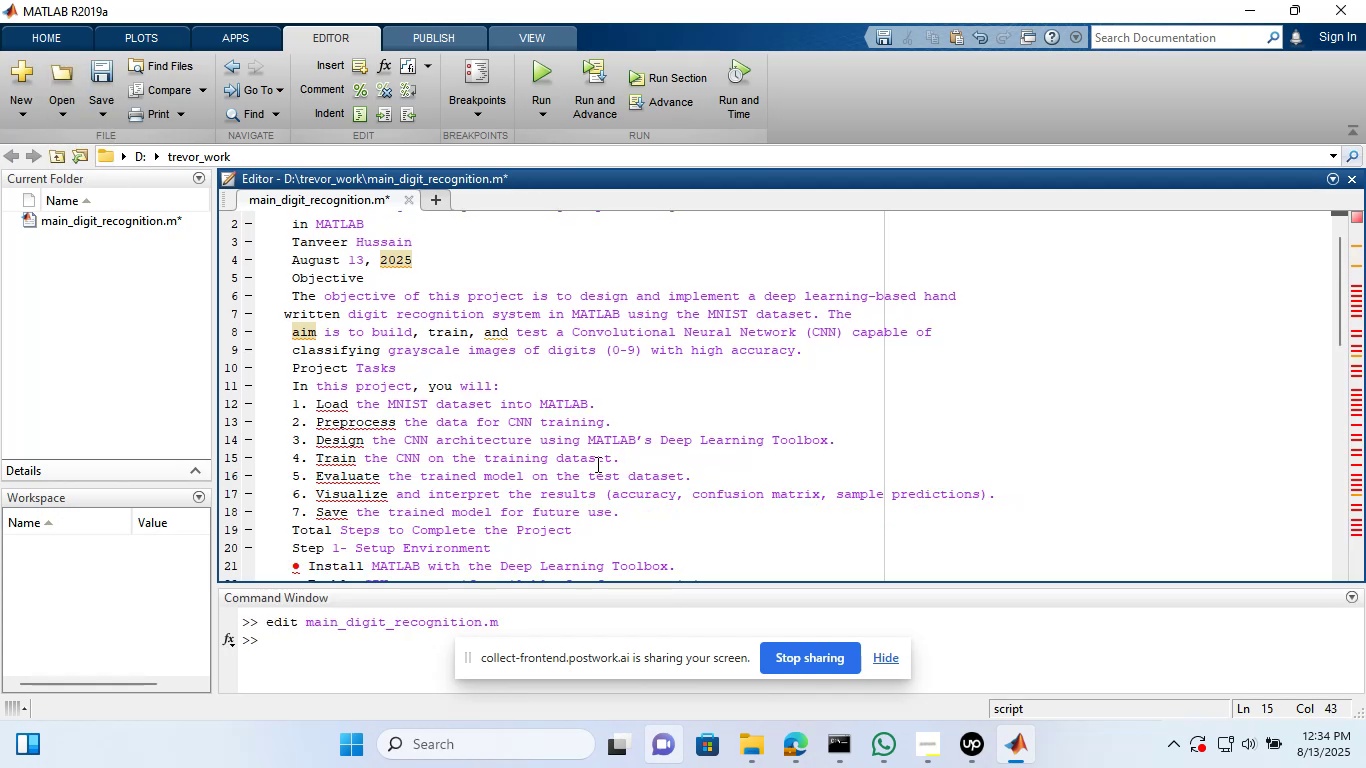 
scroll: coordinate [621, 432], scroll_direction: down, amount: 21.0
 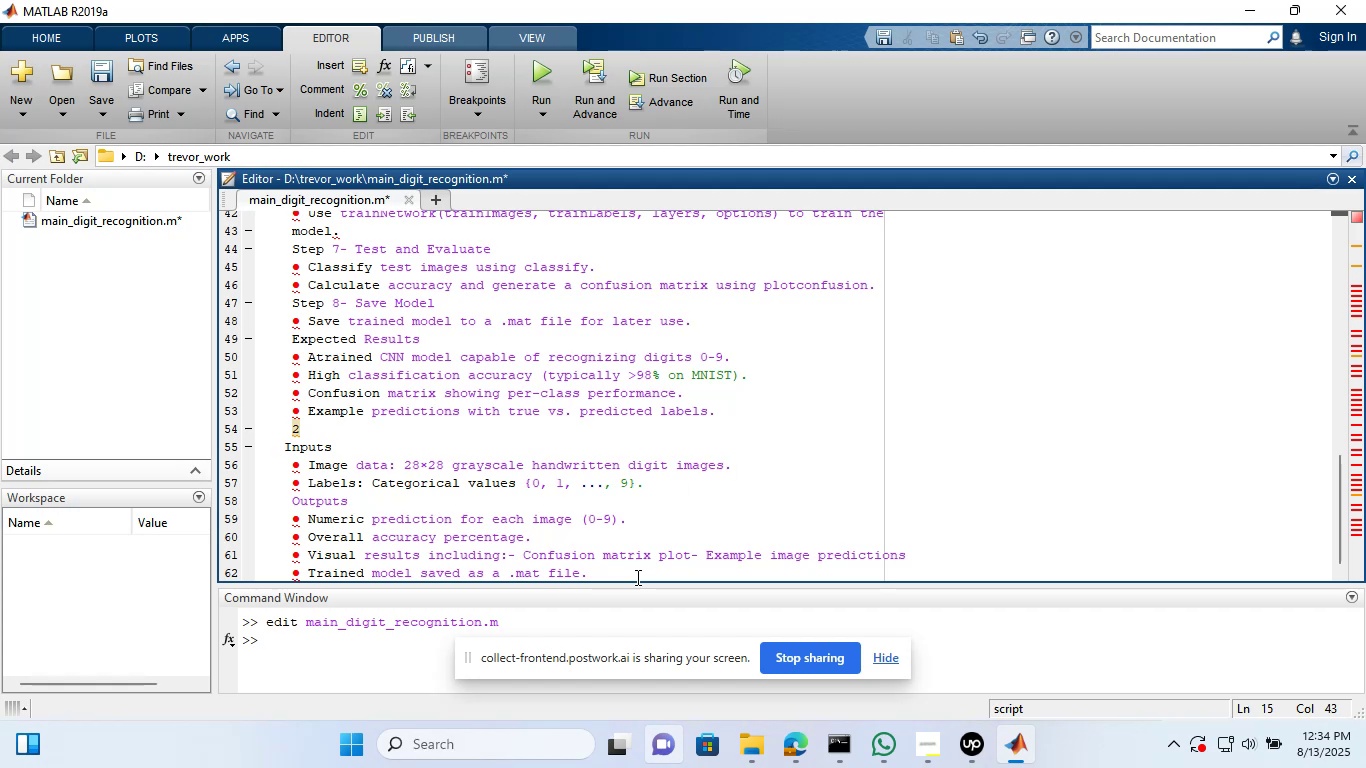 
left_click_drag(start_coordinate=[639, 576], to_coordinate=[272, 149])
 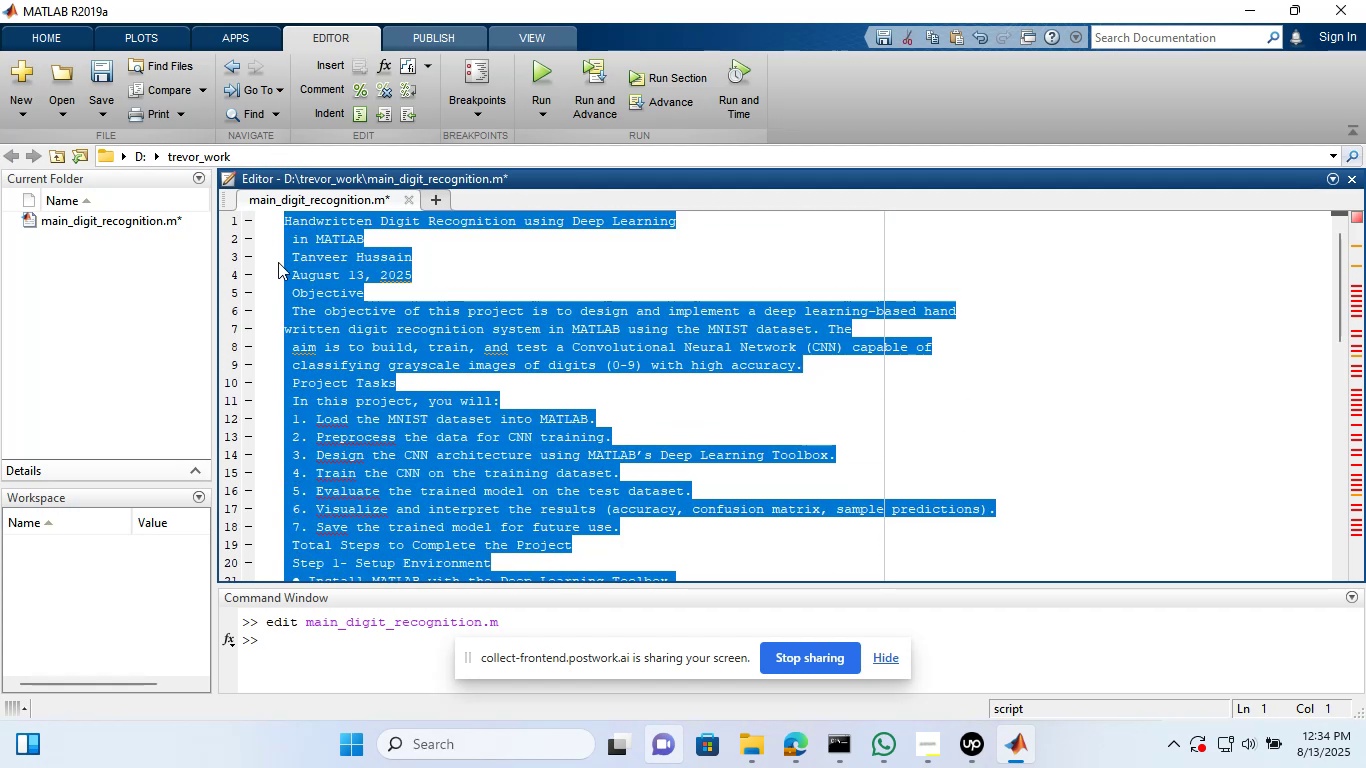 
wait(5.13)
 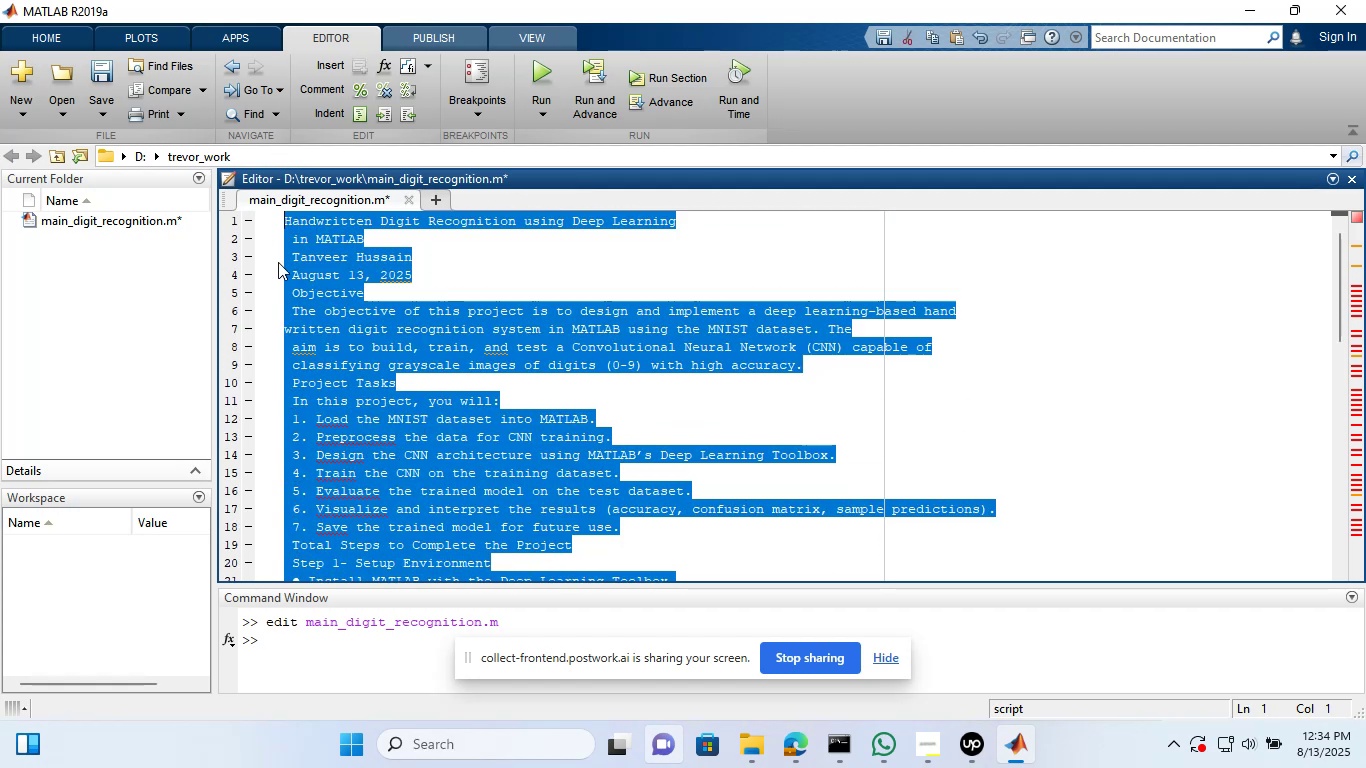 
key(Shift+5)
 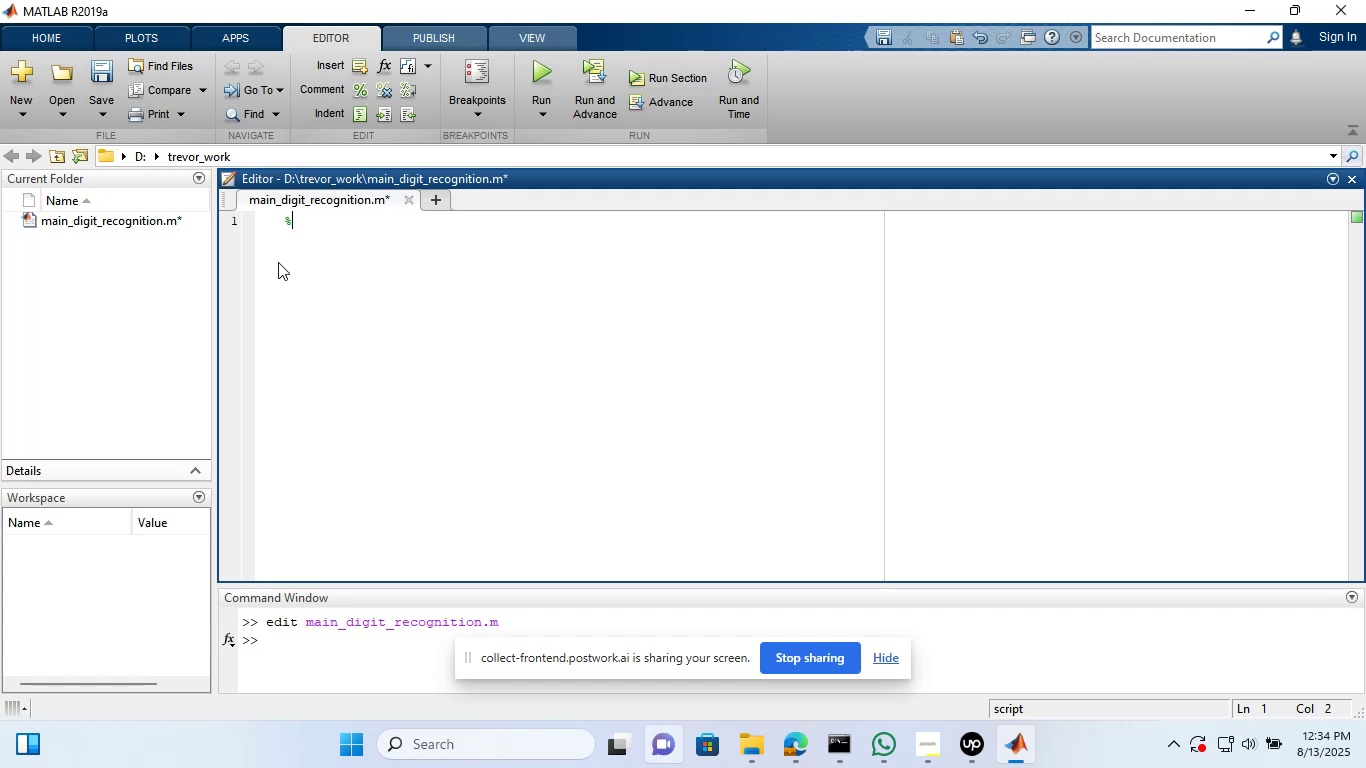 
key(Control+Z)
 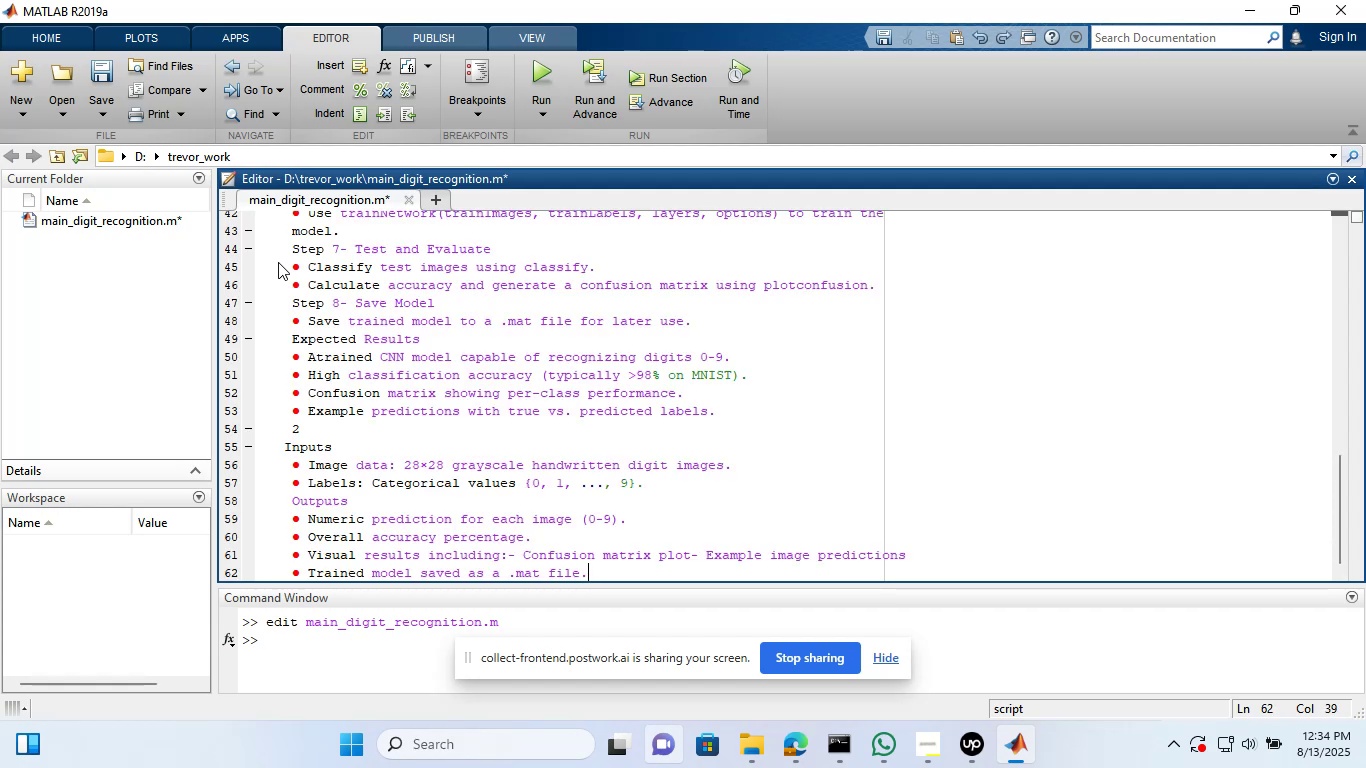 
scroll: coordinate [458, 388], scroll_direction: up, amount: 25.0
 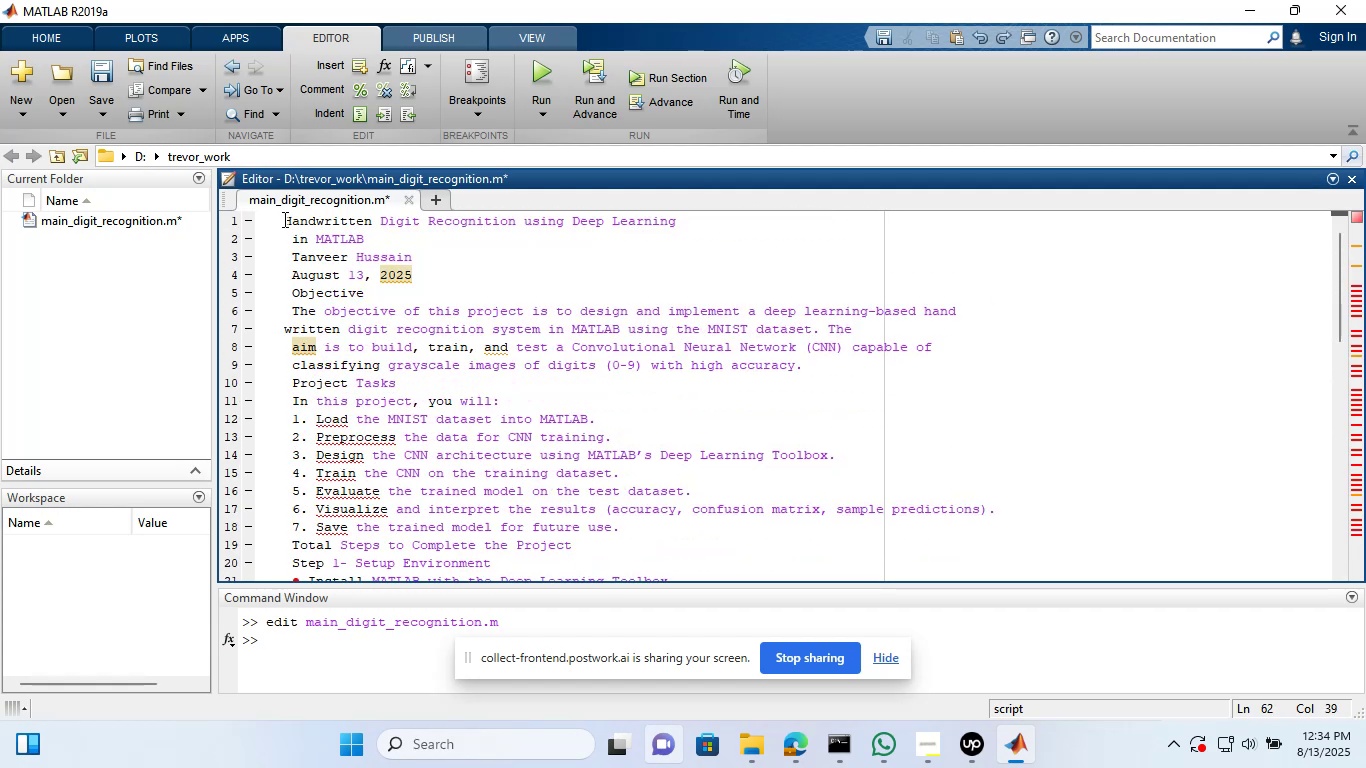 
left_click([285, 219])
 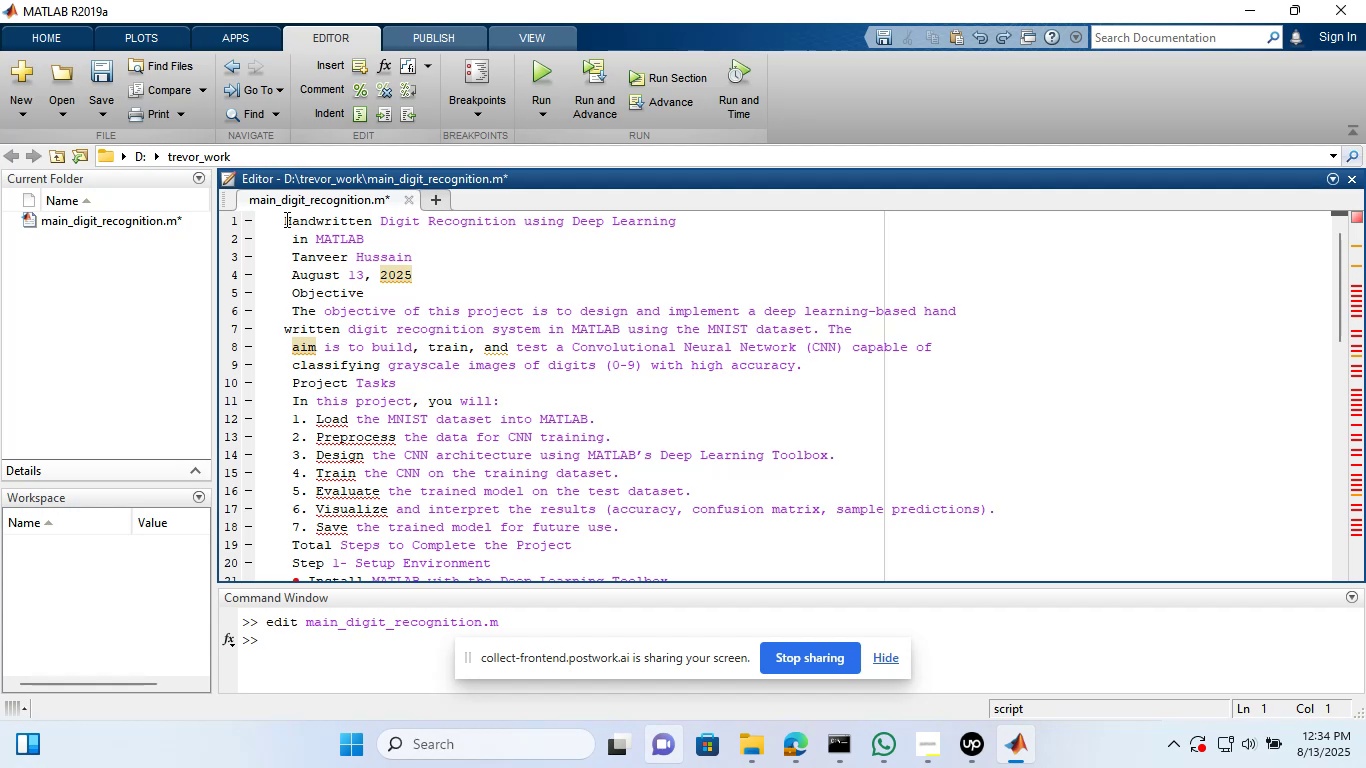 
hold_key(key=ControlLeft, duration=1.35)
 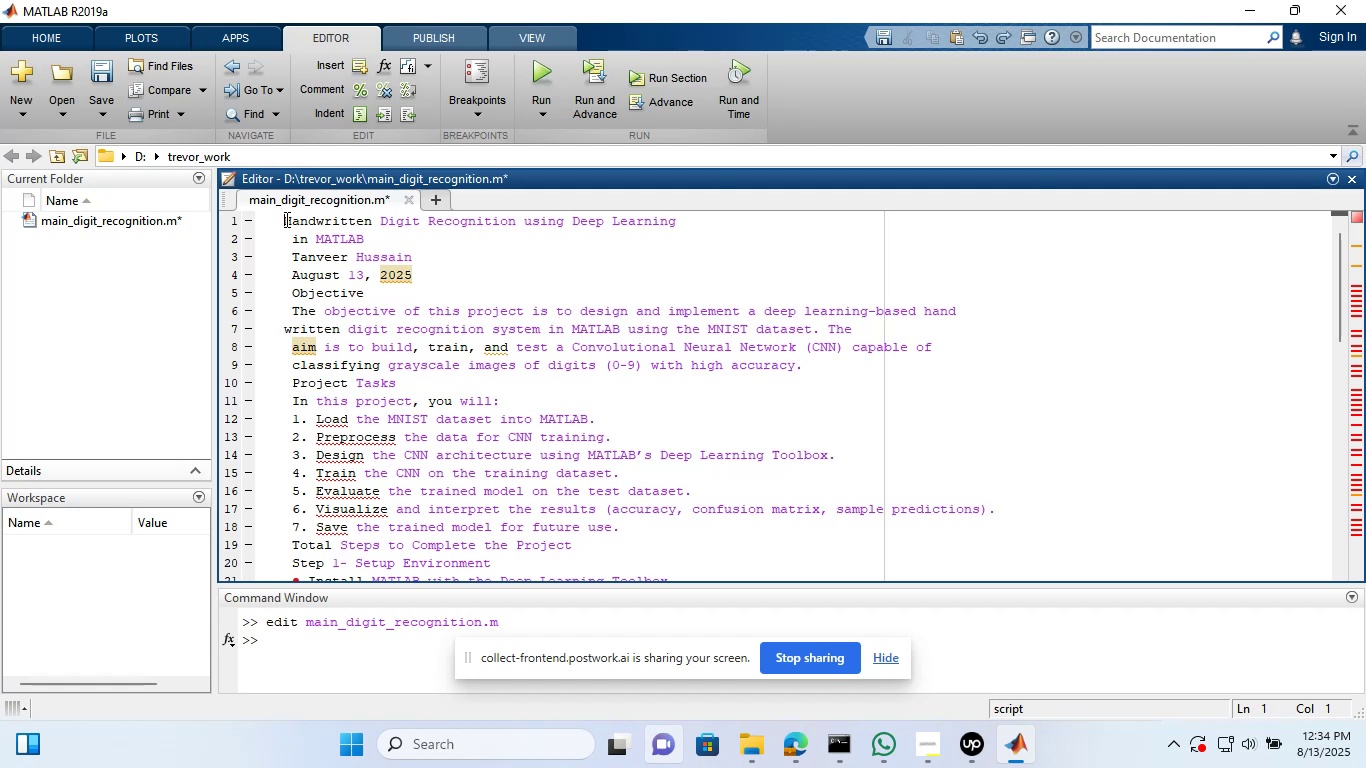 
hold_key(key=ShiftLeft, duration=0.71)
 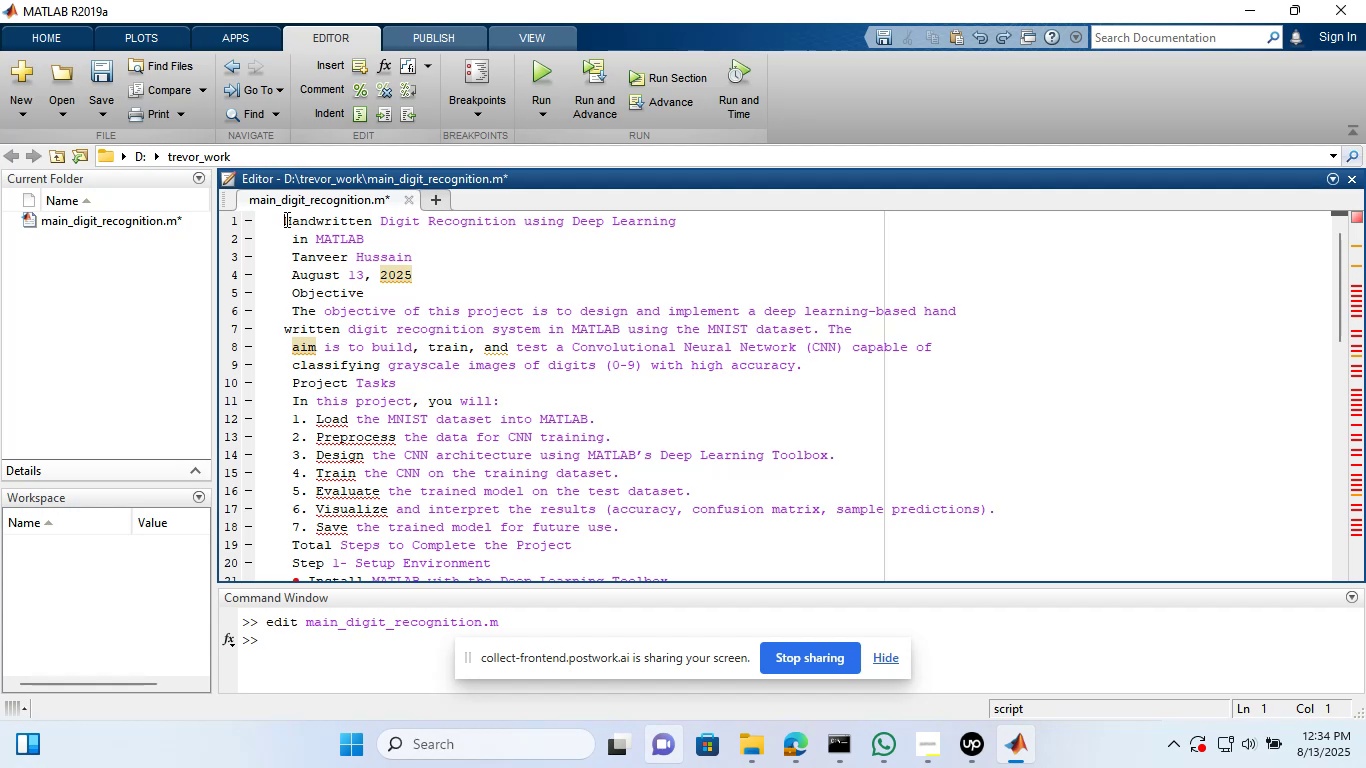 
key(Control+A)
 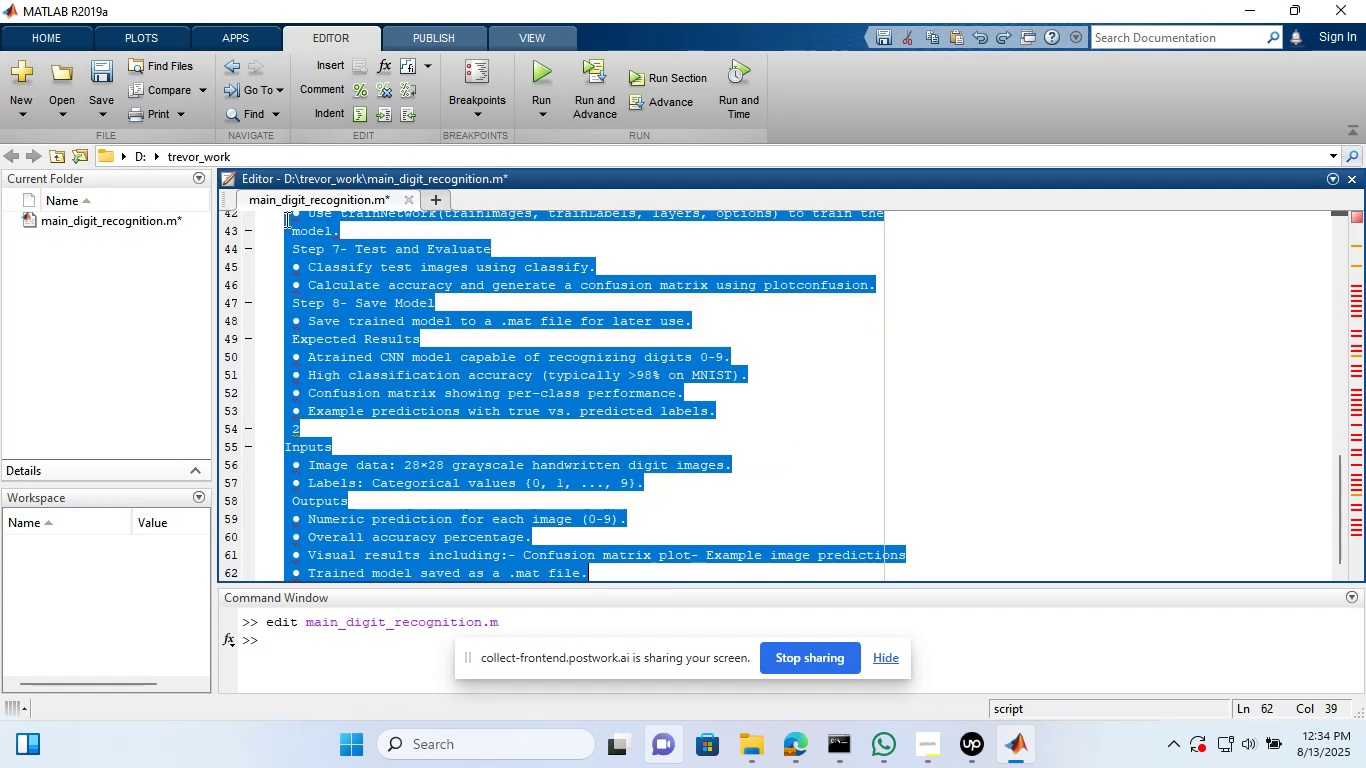 
hold_key(key=ControlLeft, duration=0.82)
 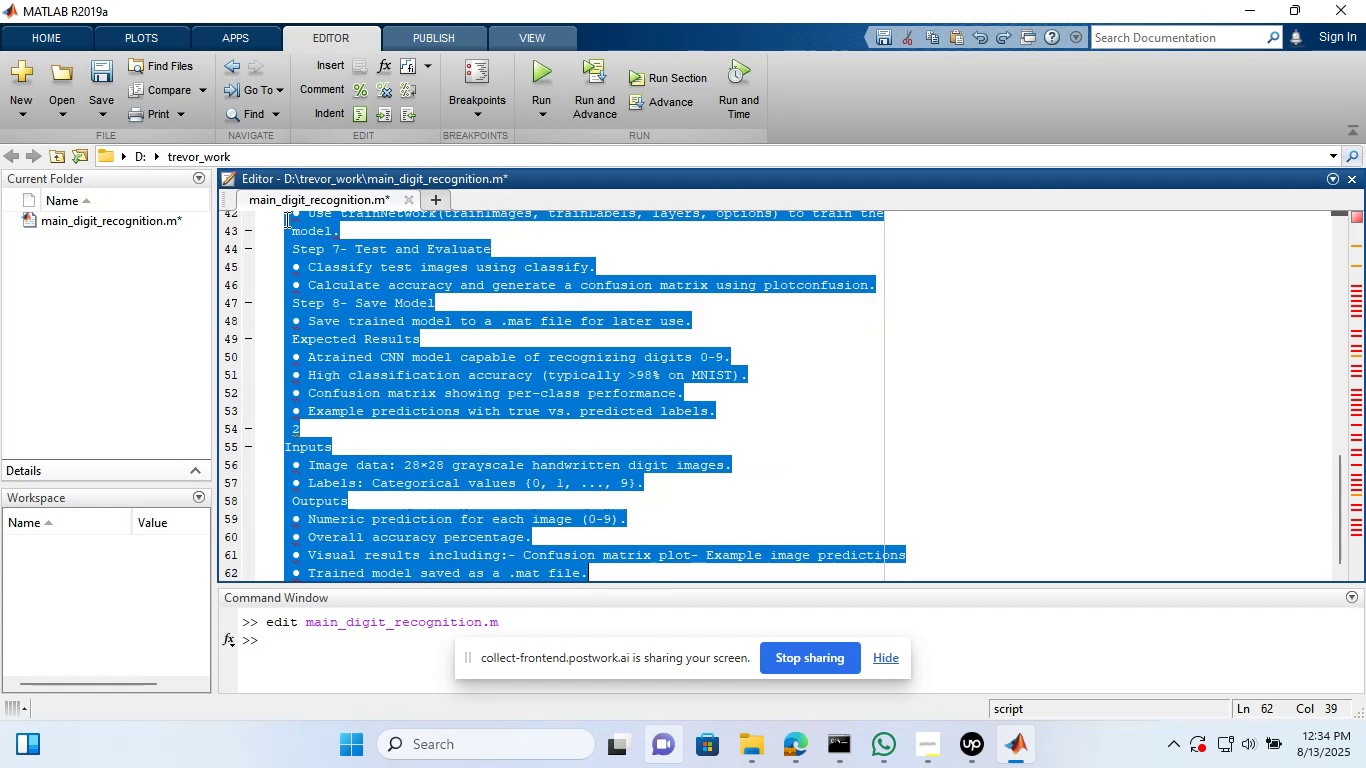 
hold_key(key=ShiftLeft, duration=0.5)
 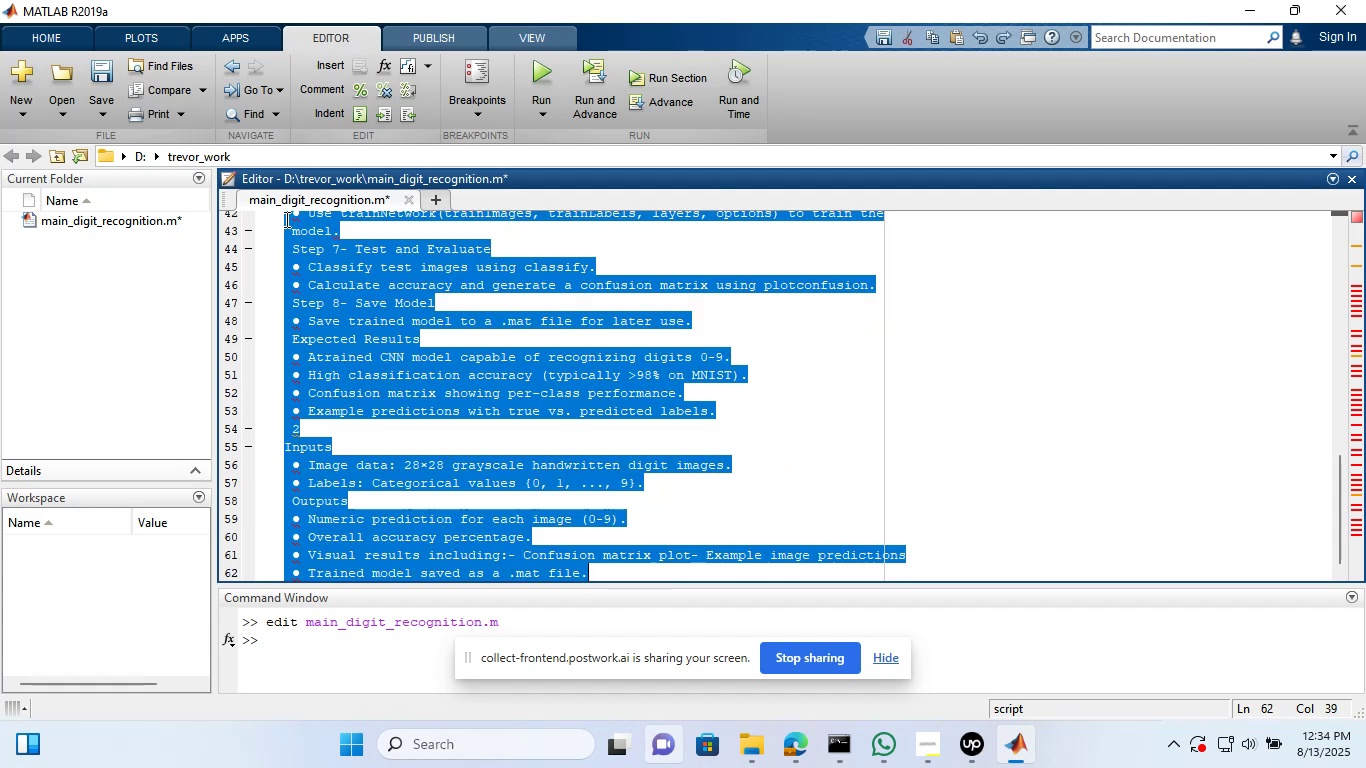 
hold_key(key=5, duration=0.3)
 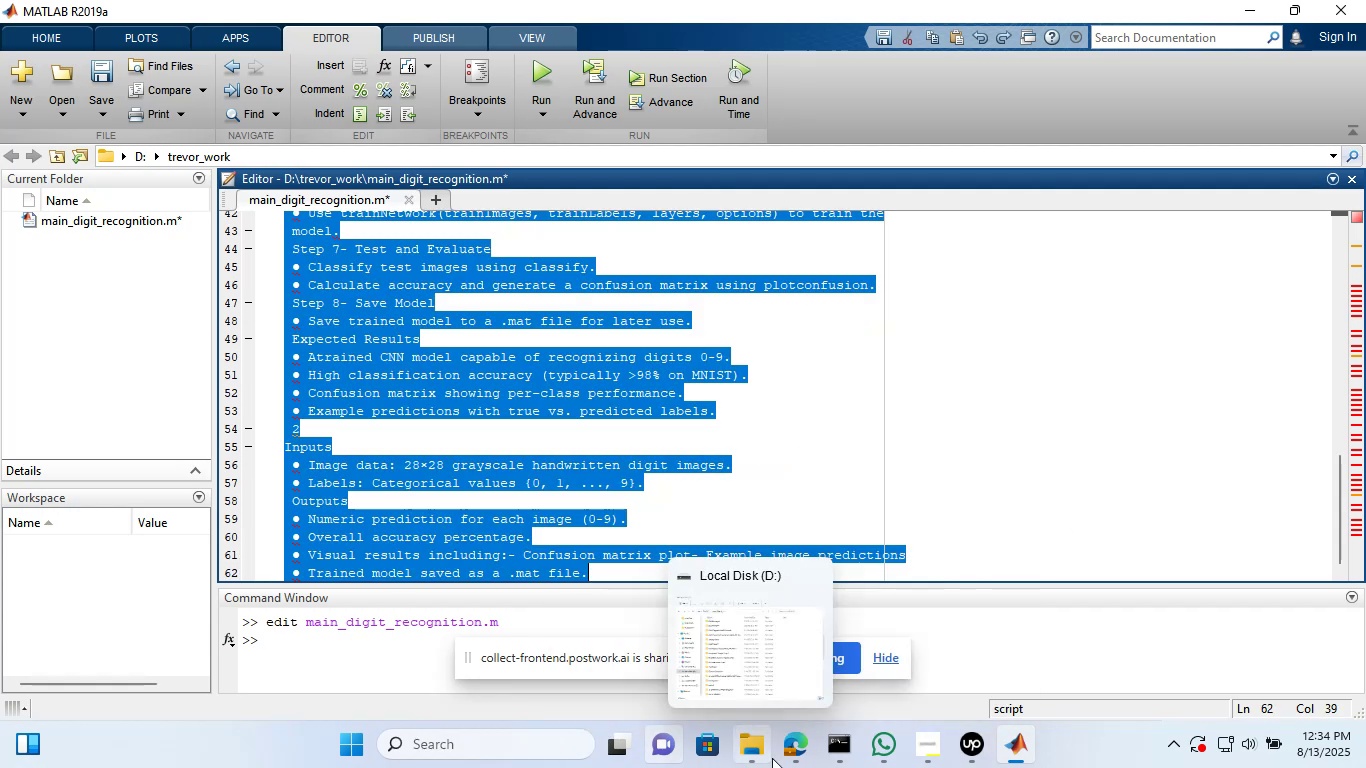 
left_click([473, 349])
 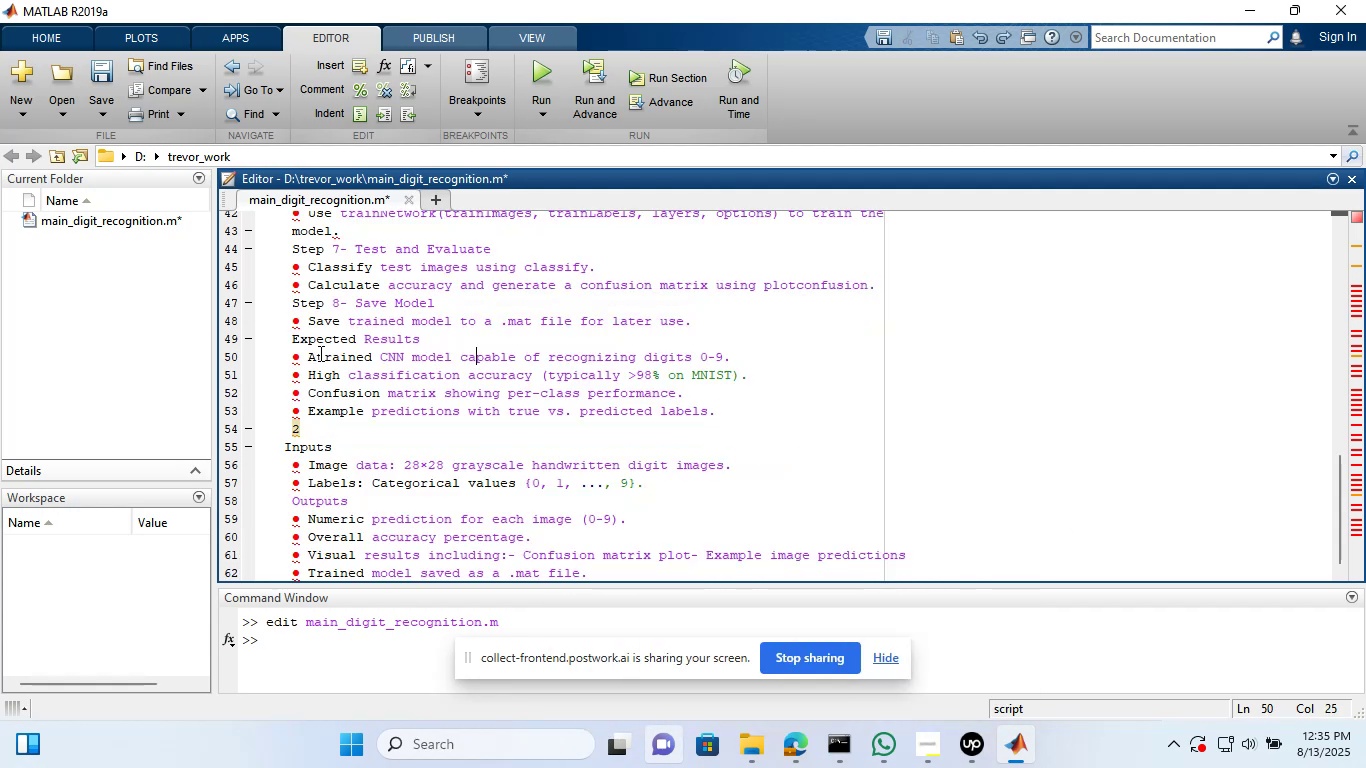 
scroll: coordinate [345, 404], scroll_direction: up, amount: 20.0
 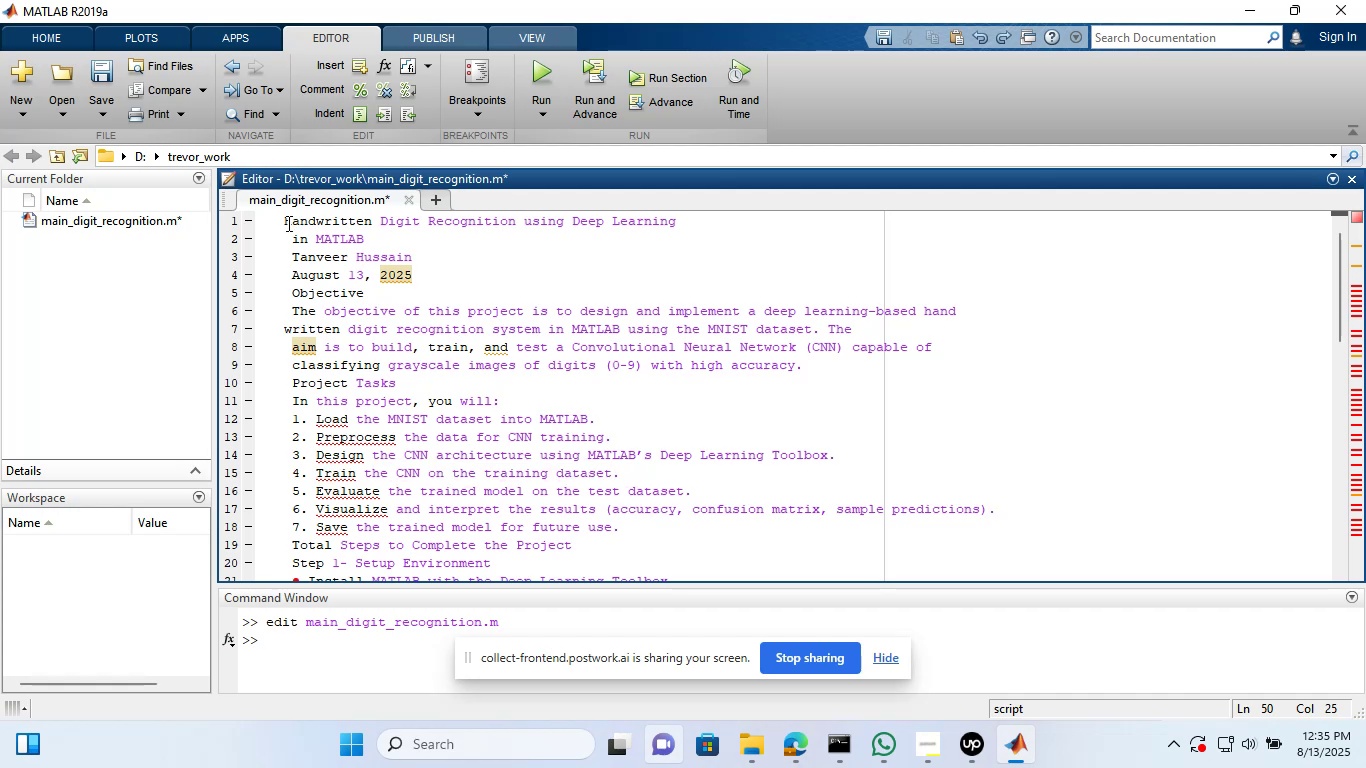 
left_click([282, 225])
 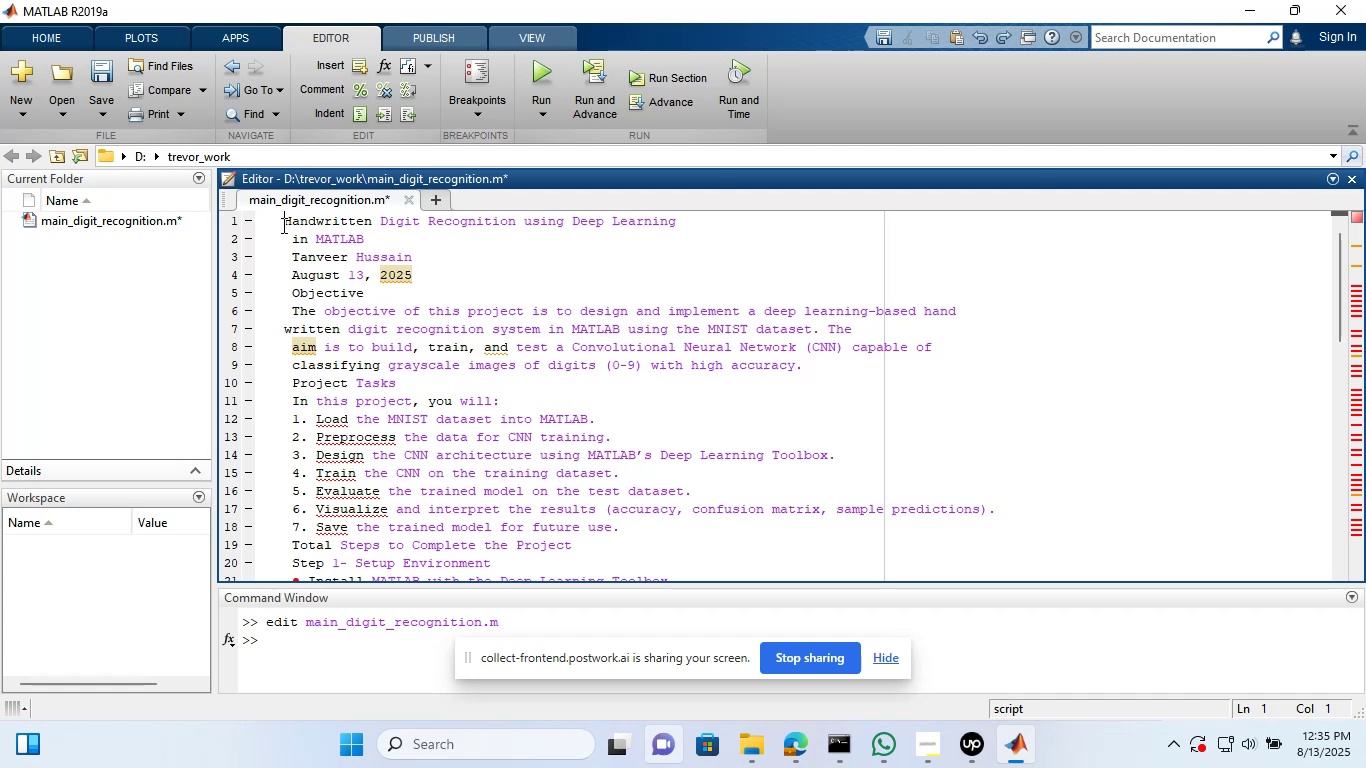 
key(Shift+5)
 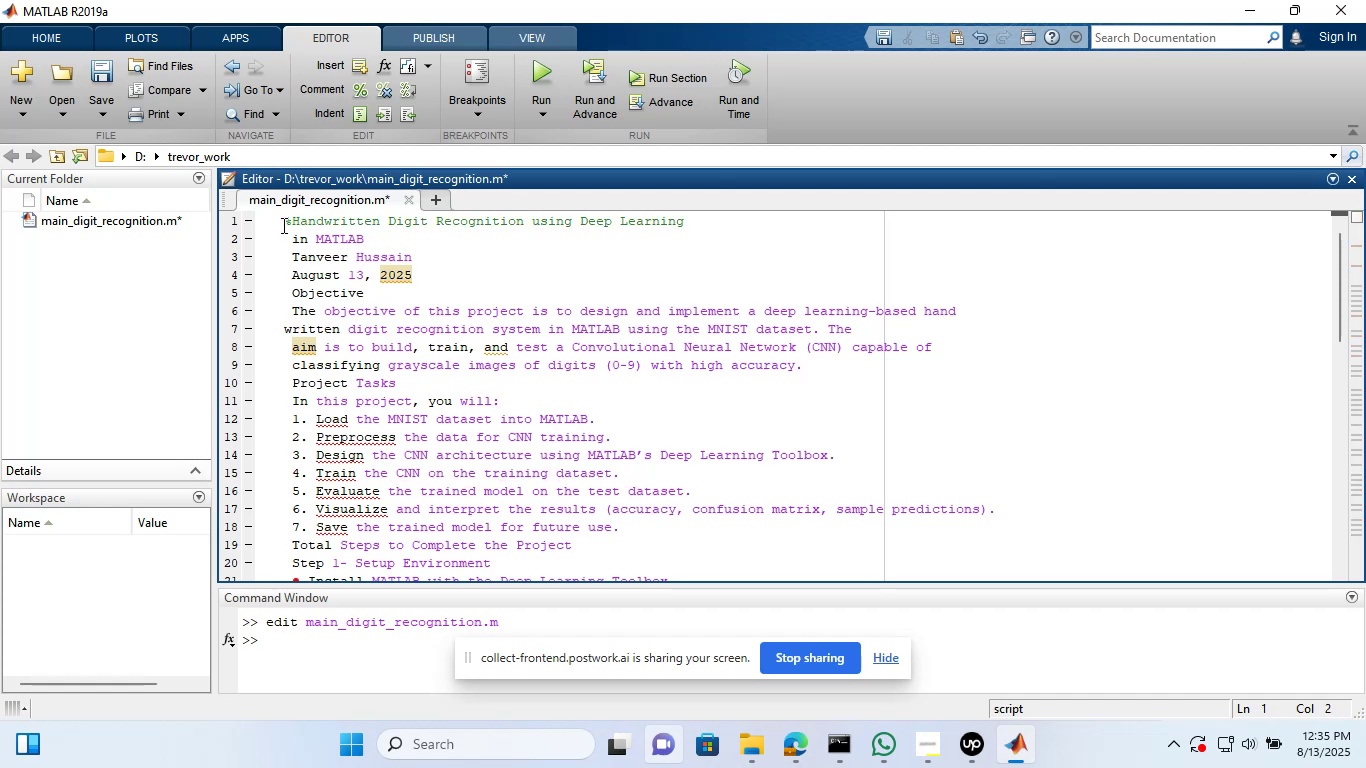 
key(ArrowDown)
 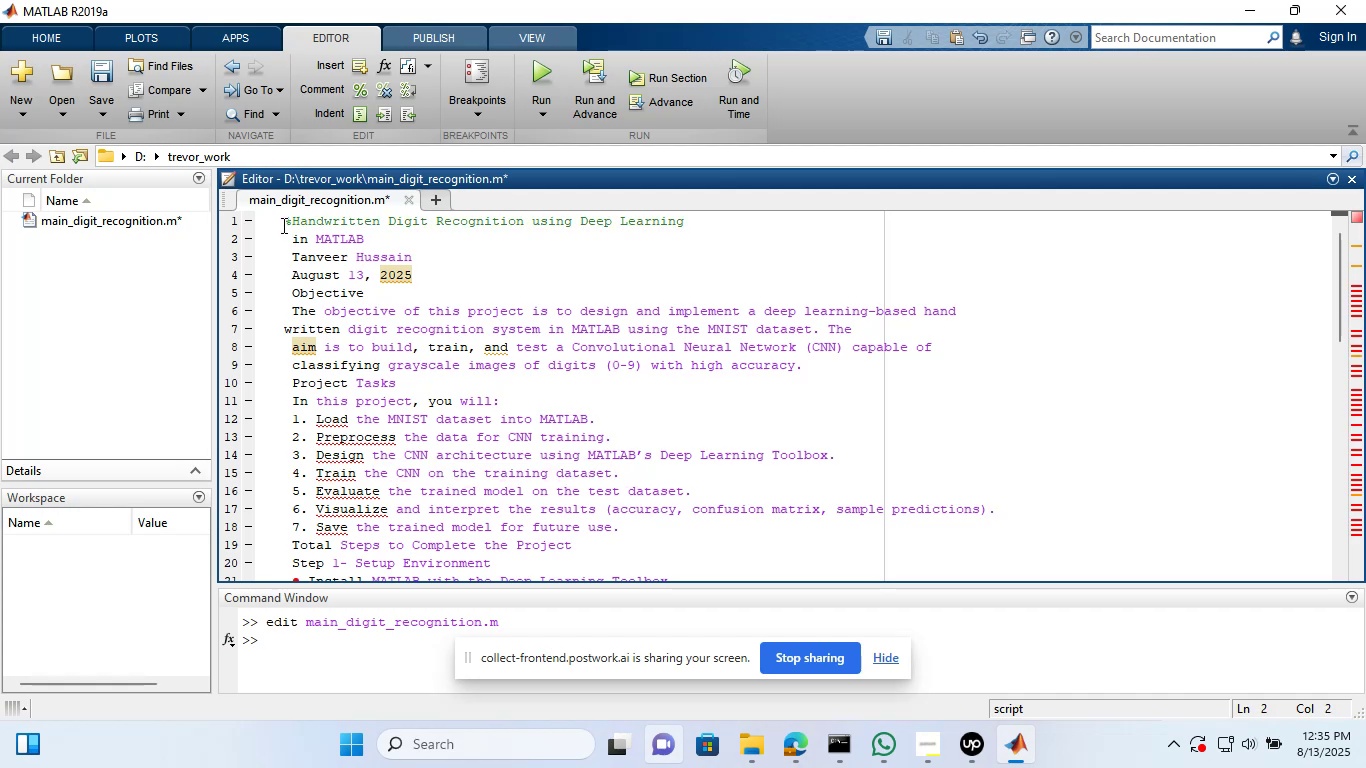 
key(Shift+ShiftLeft)
 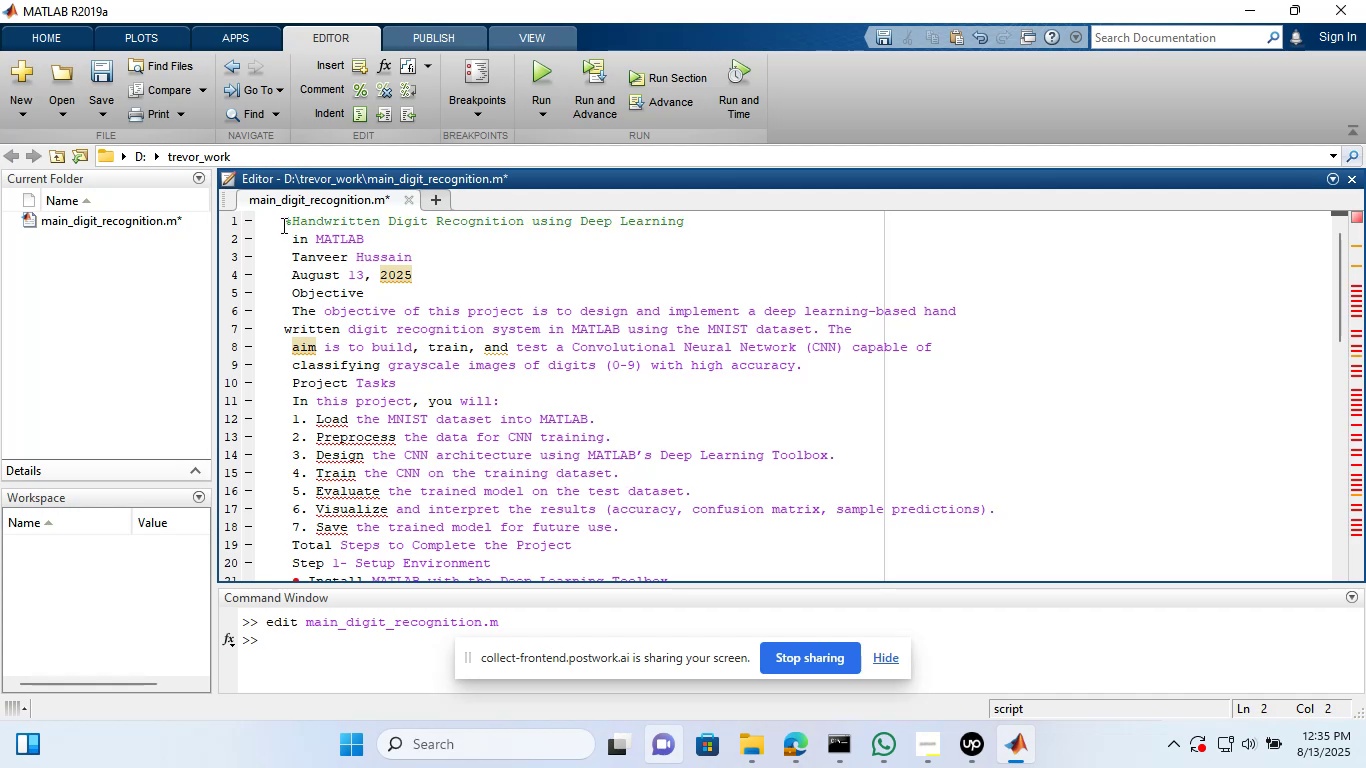 
key(Shift+5)
 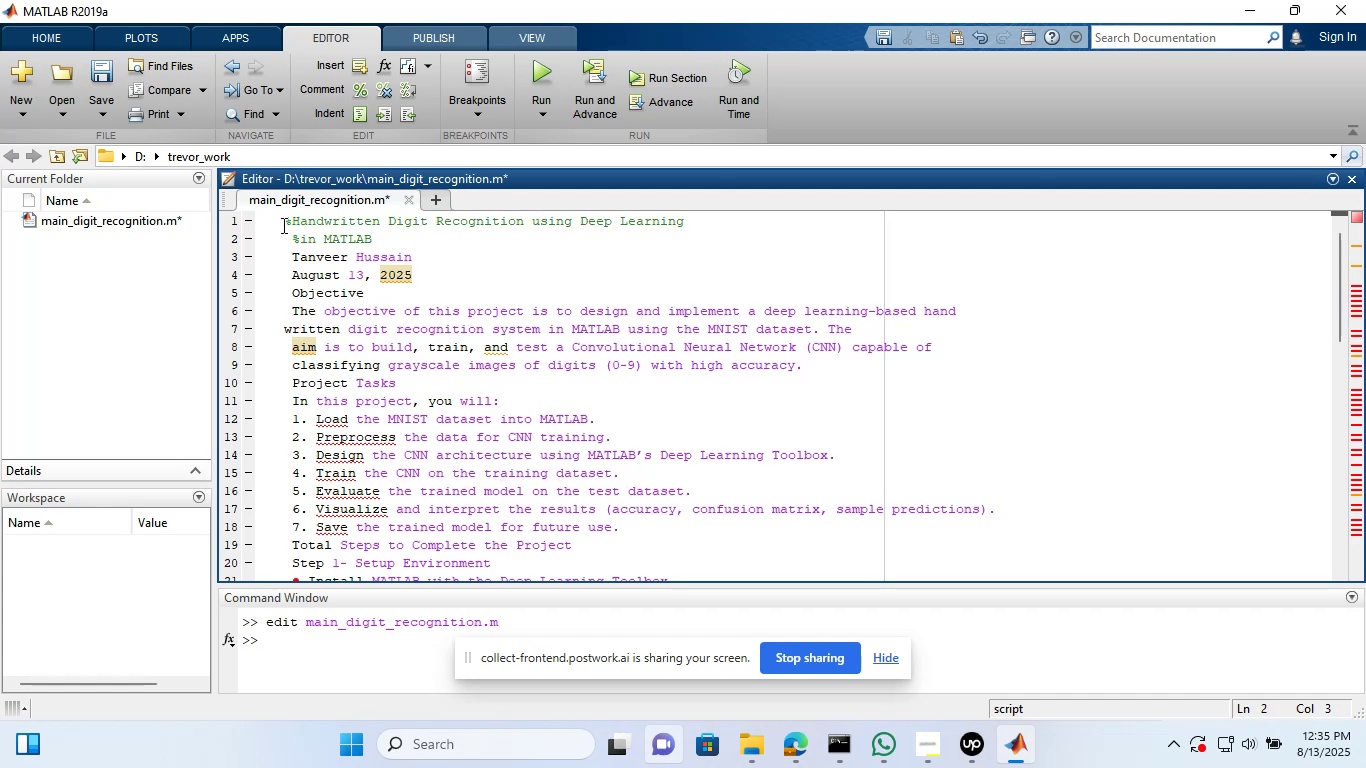 
key(ArrowLeft)
 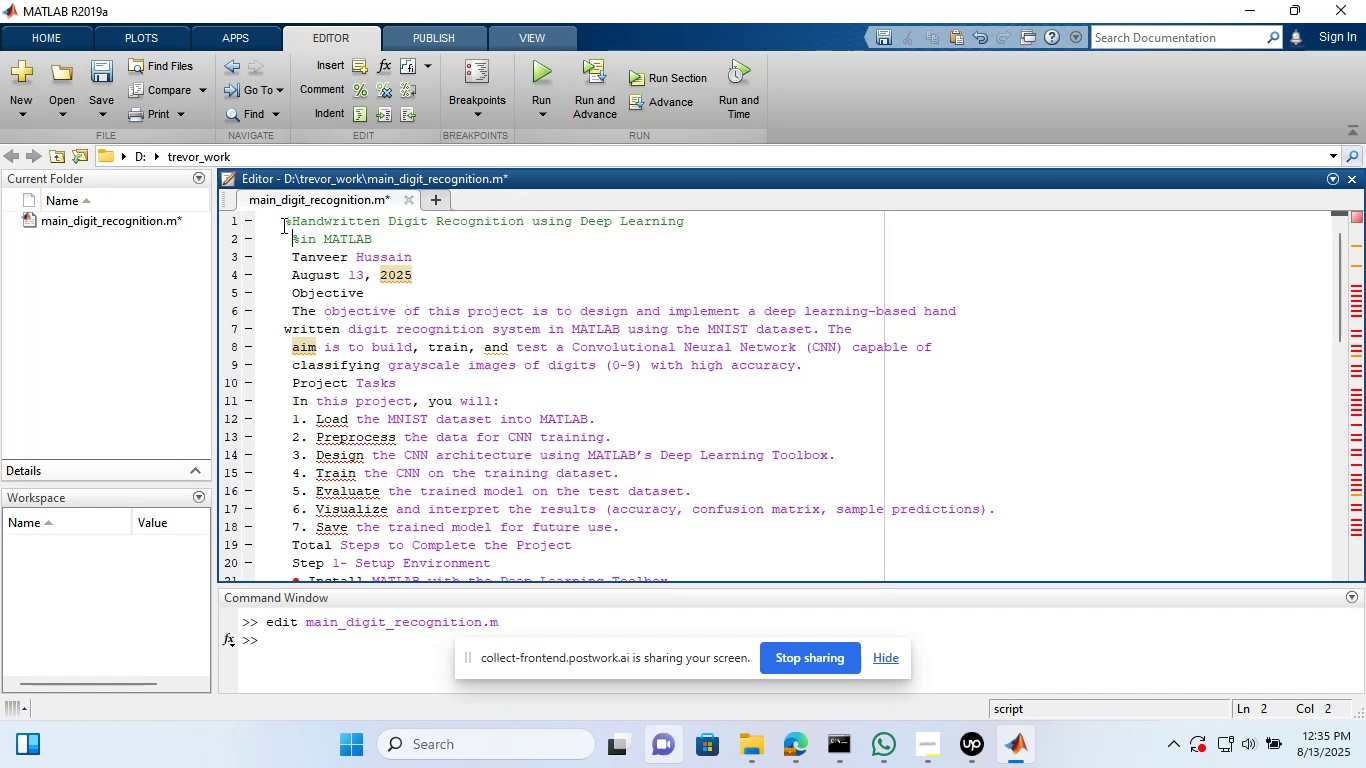 
key(Backspace)
 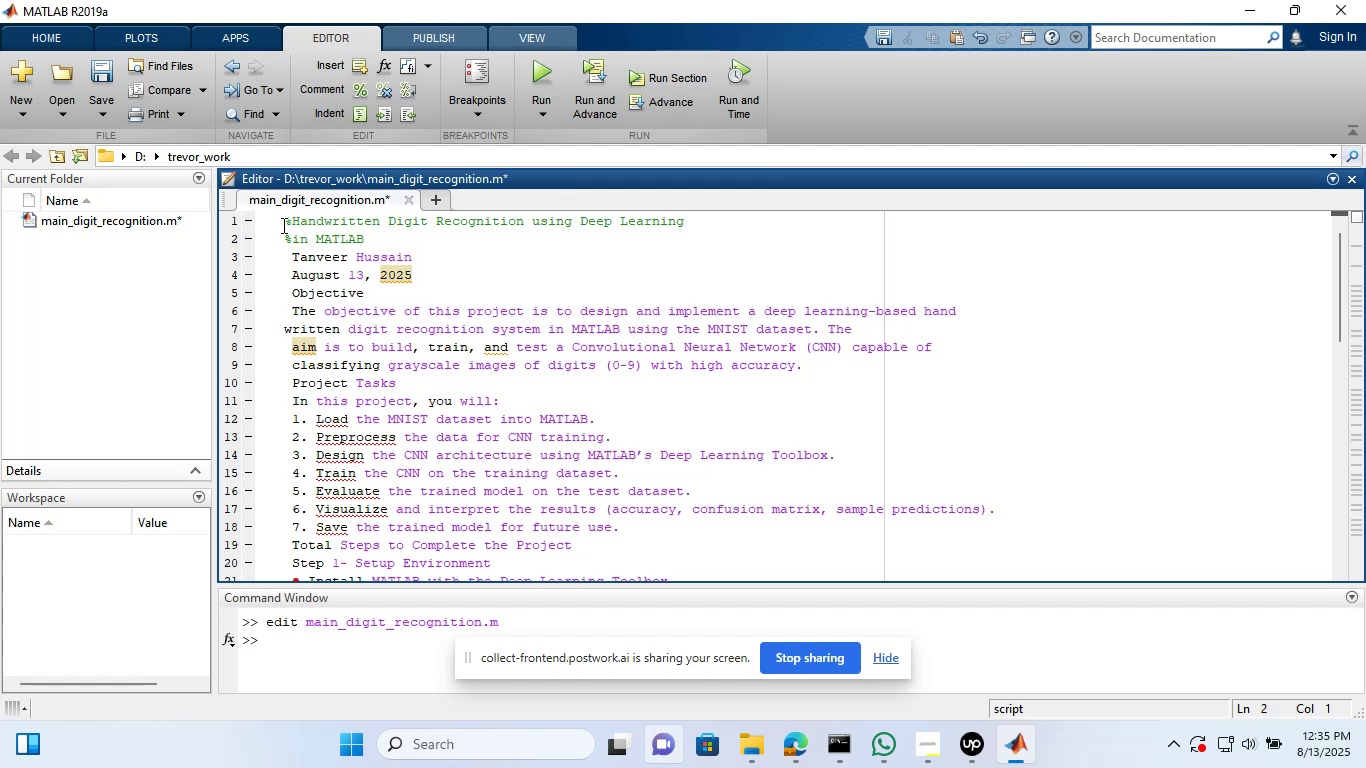 
key(ArrowDown)
 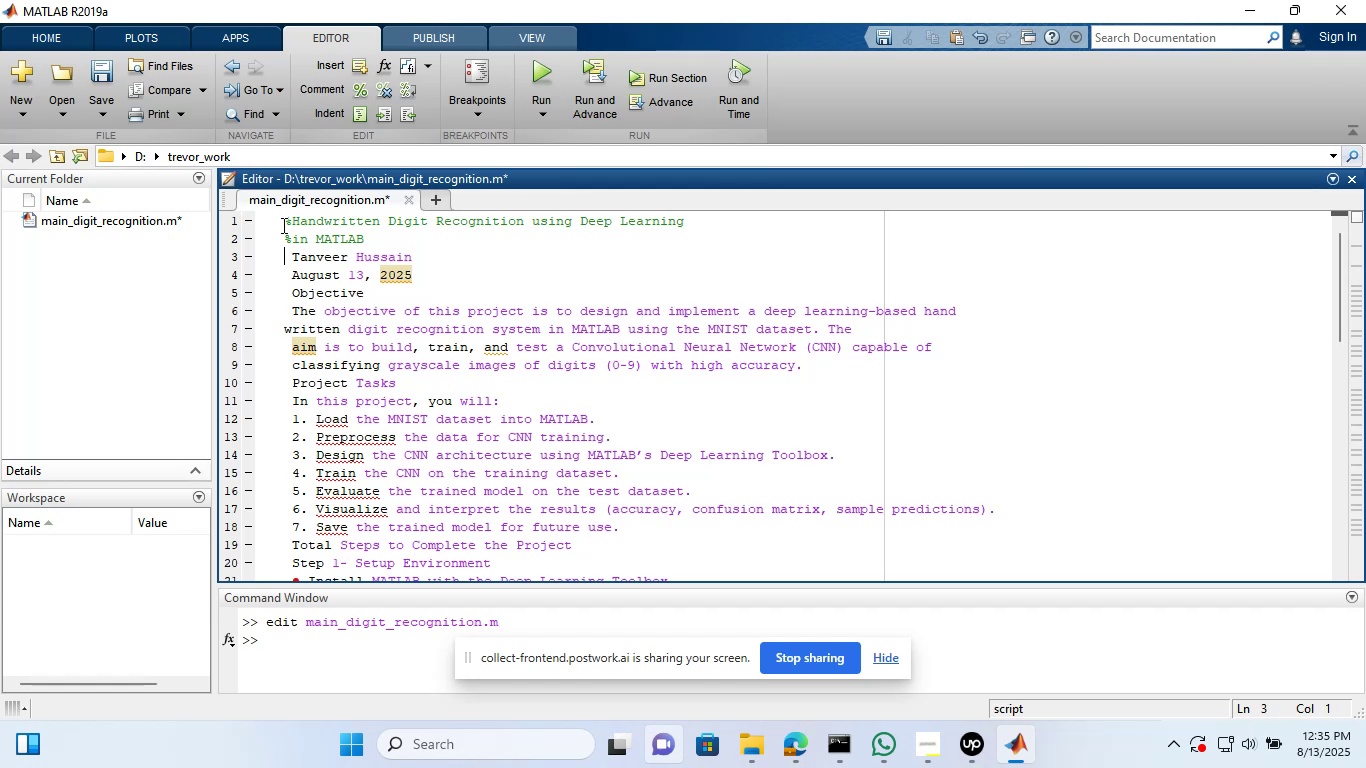 
key(ArrowRight)
 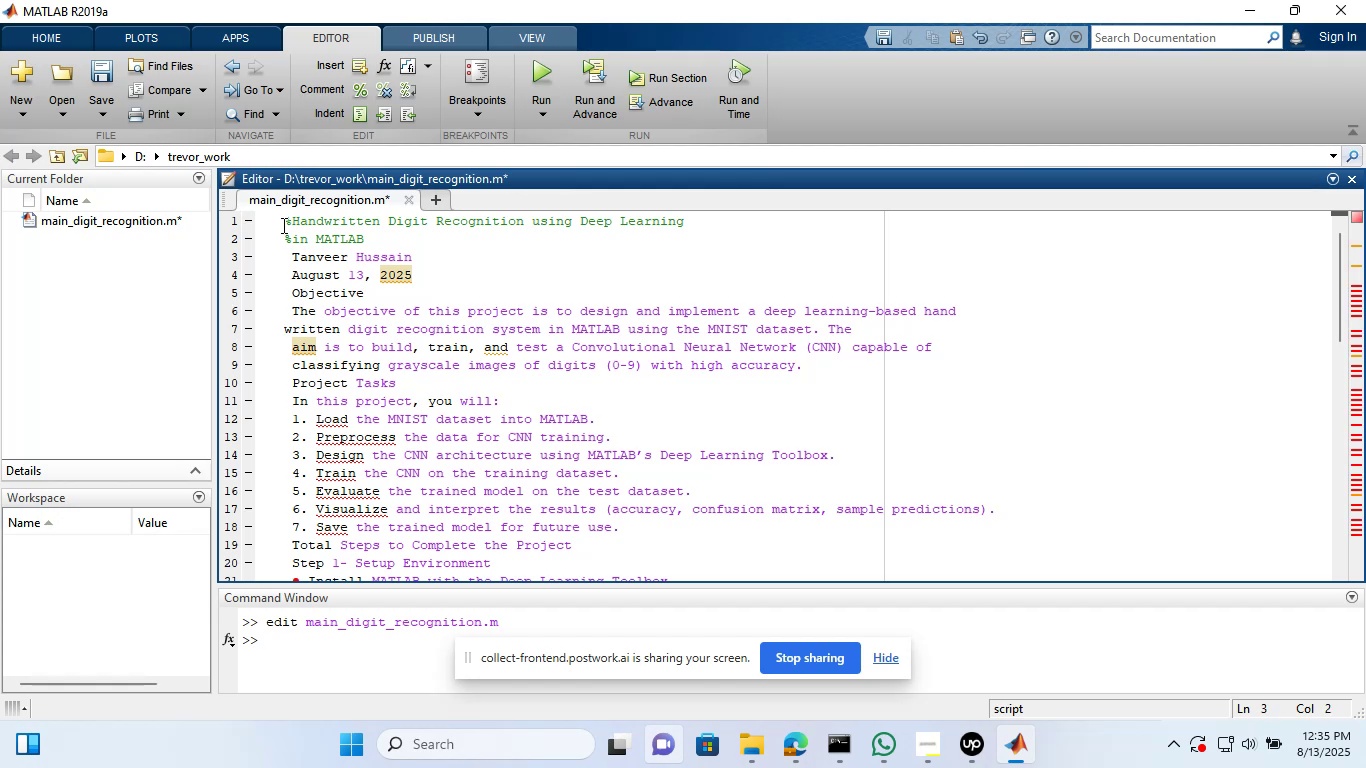 
key(Shift+ShiftLeft)
 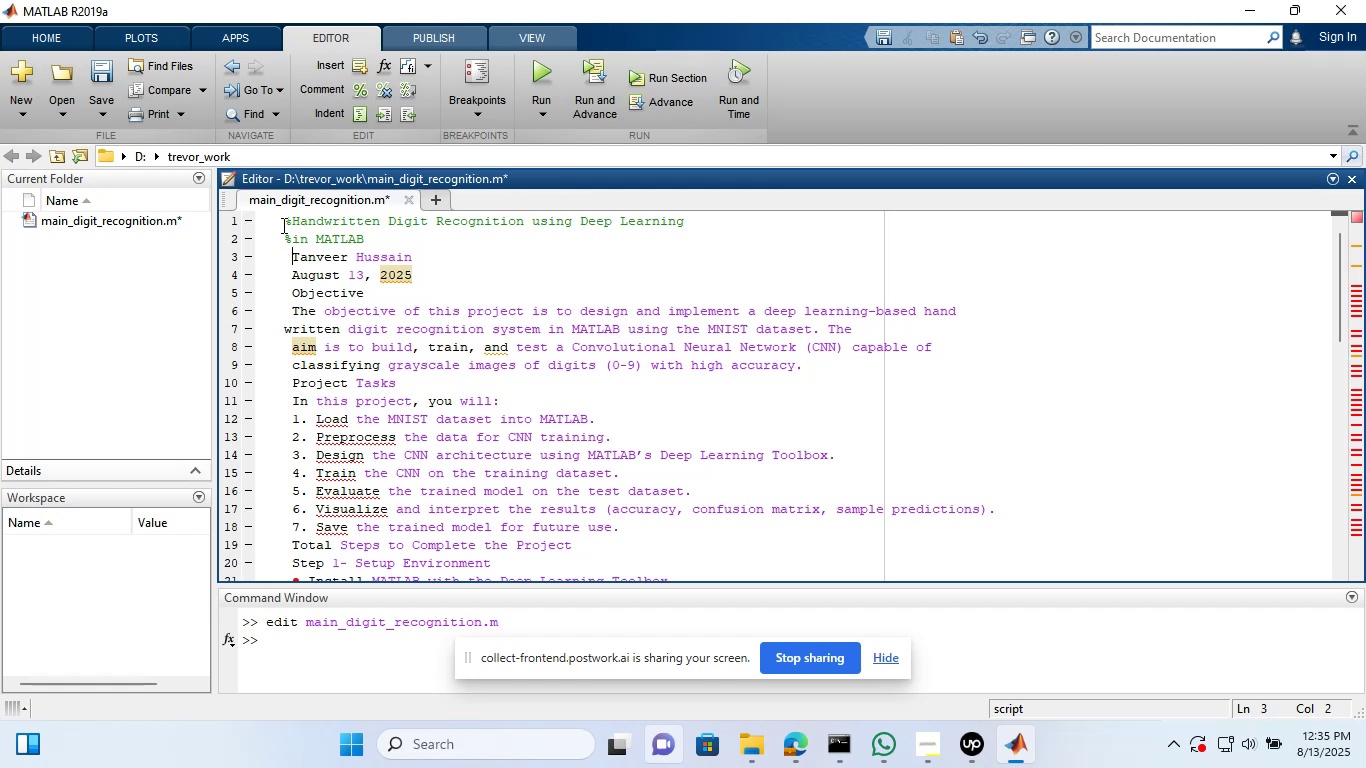 
key(Shift+5)
 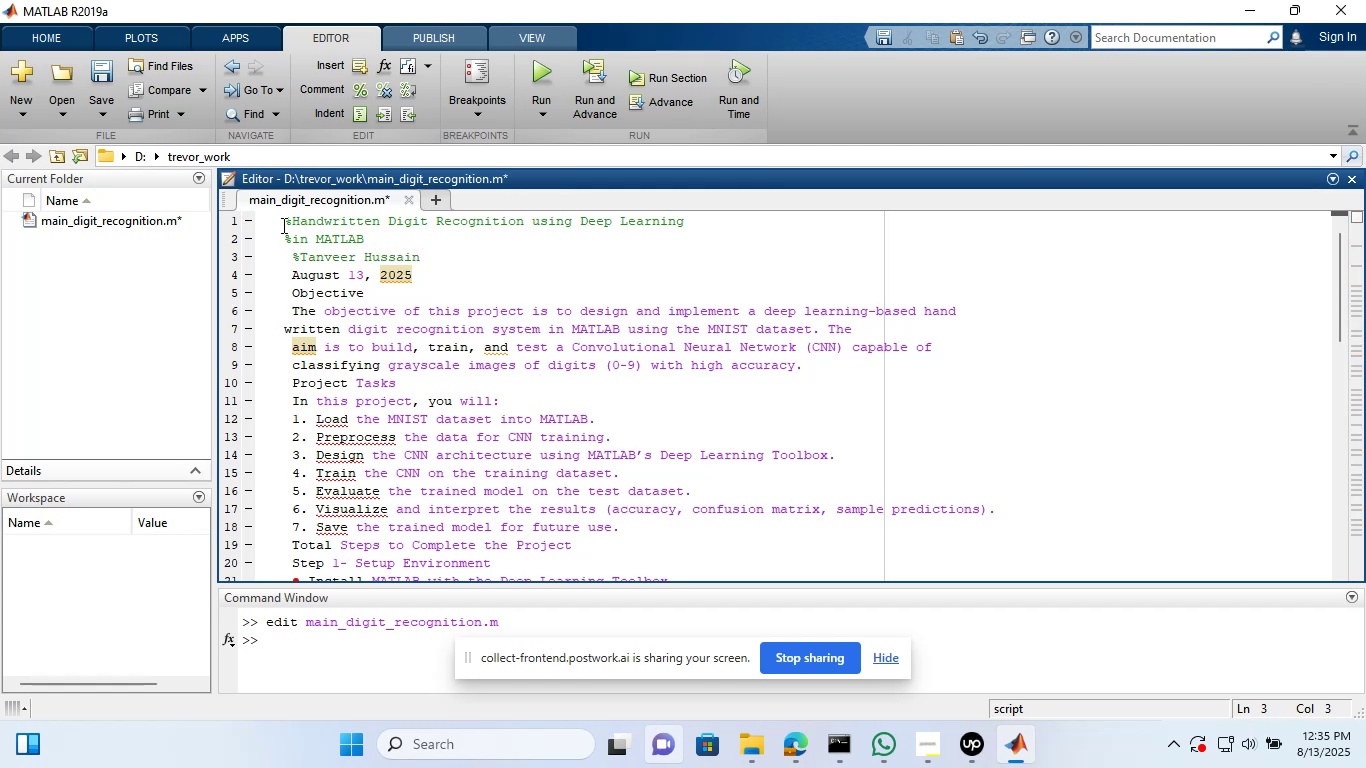 
key(ArrowDown)
 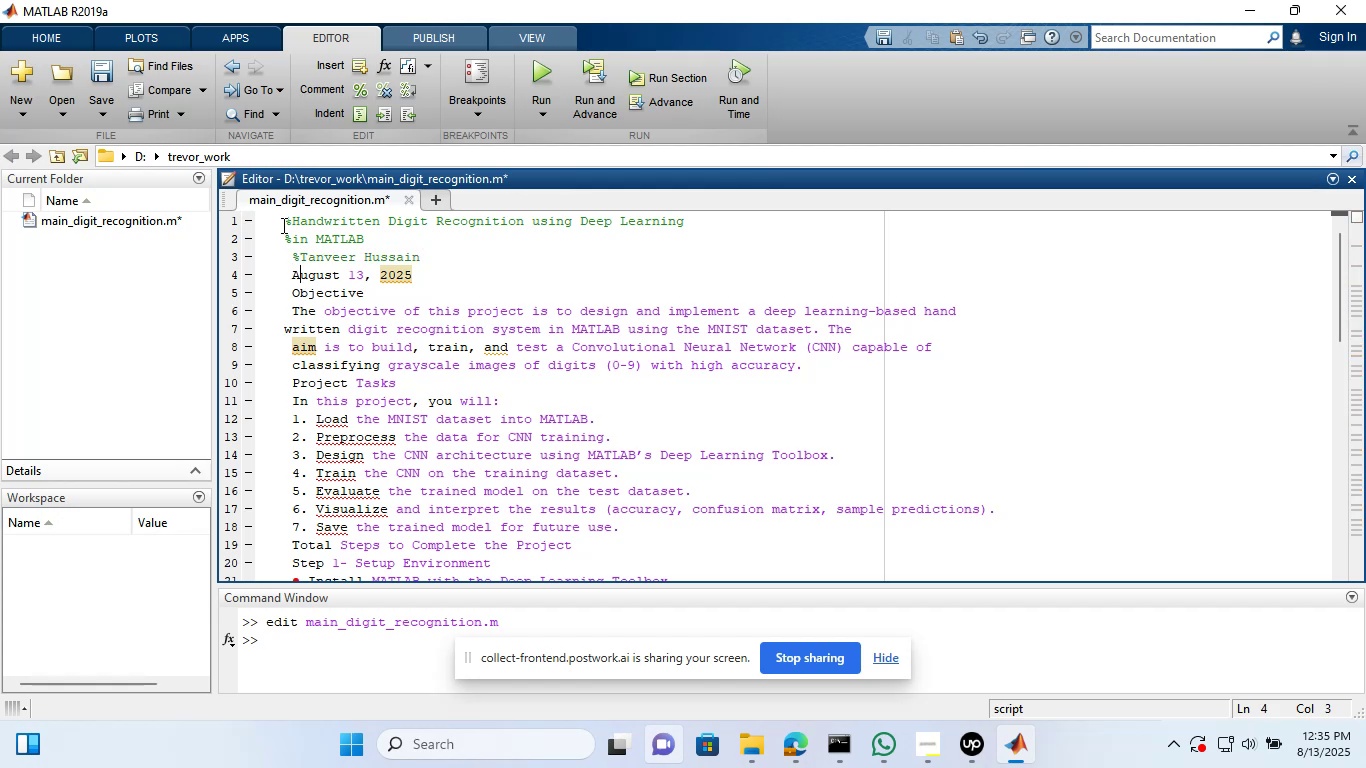 
key(ArrowLeft)
 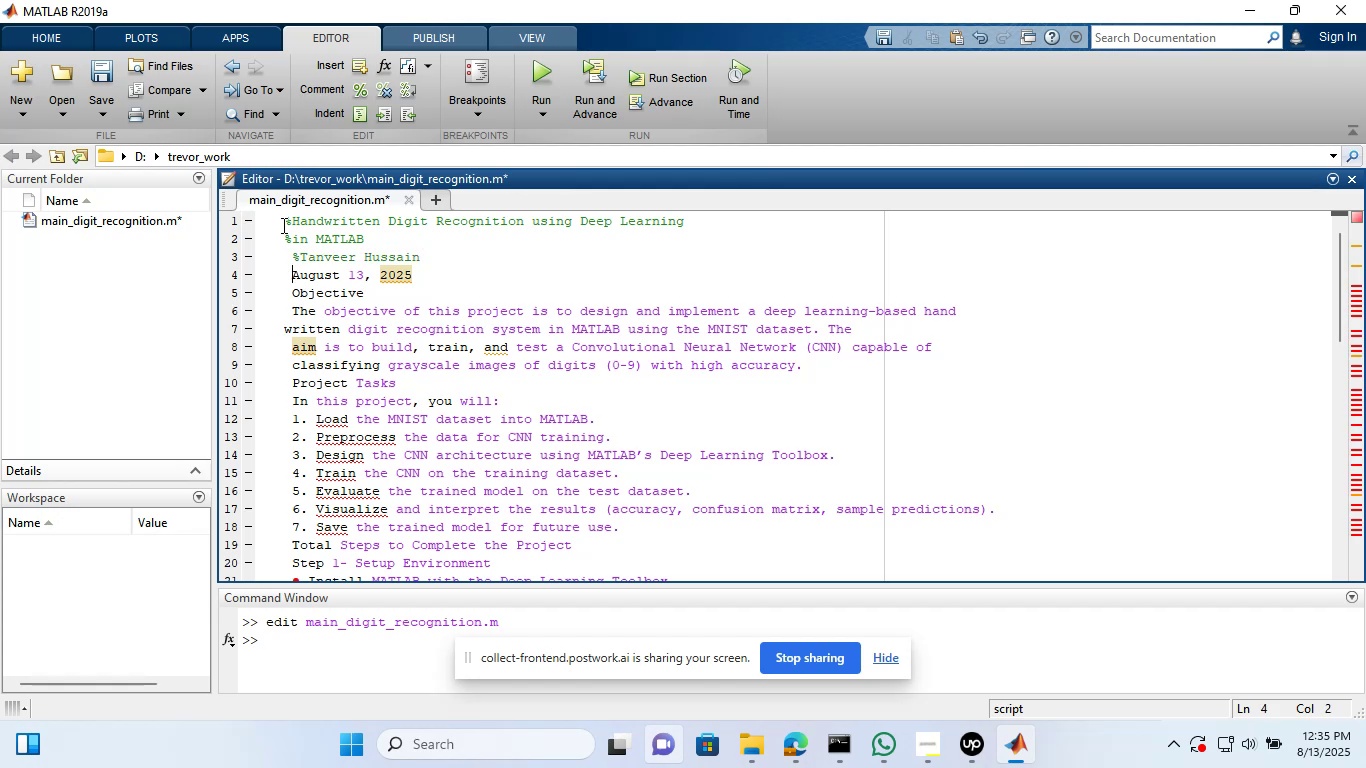 
key(Shift+5)
 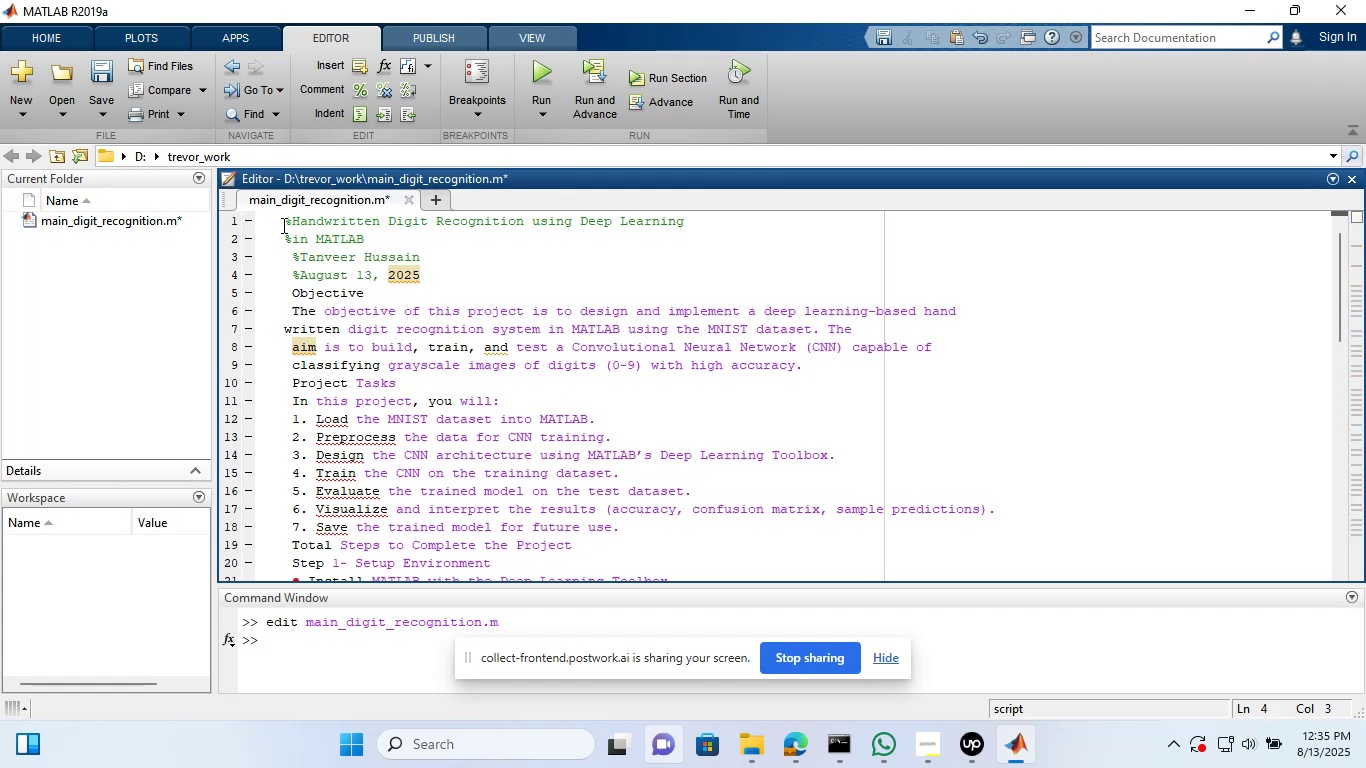 
key(ArrowDown)
 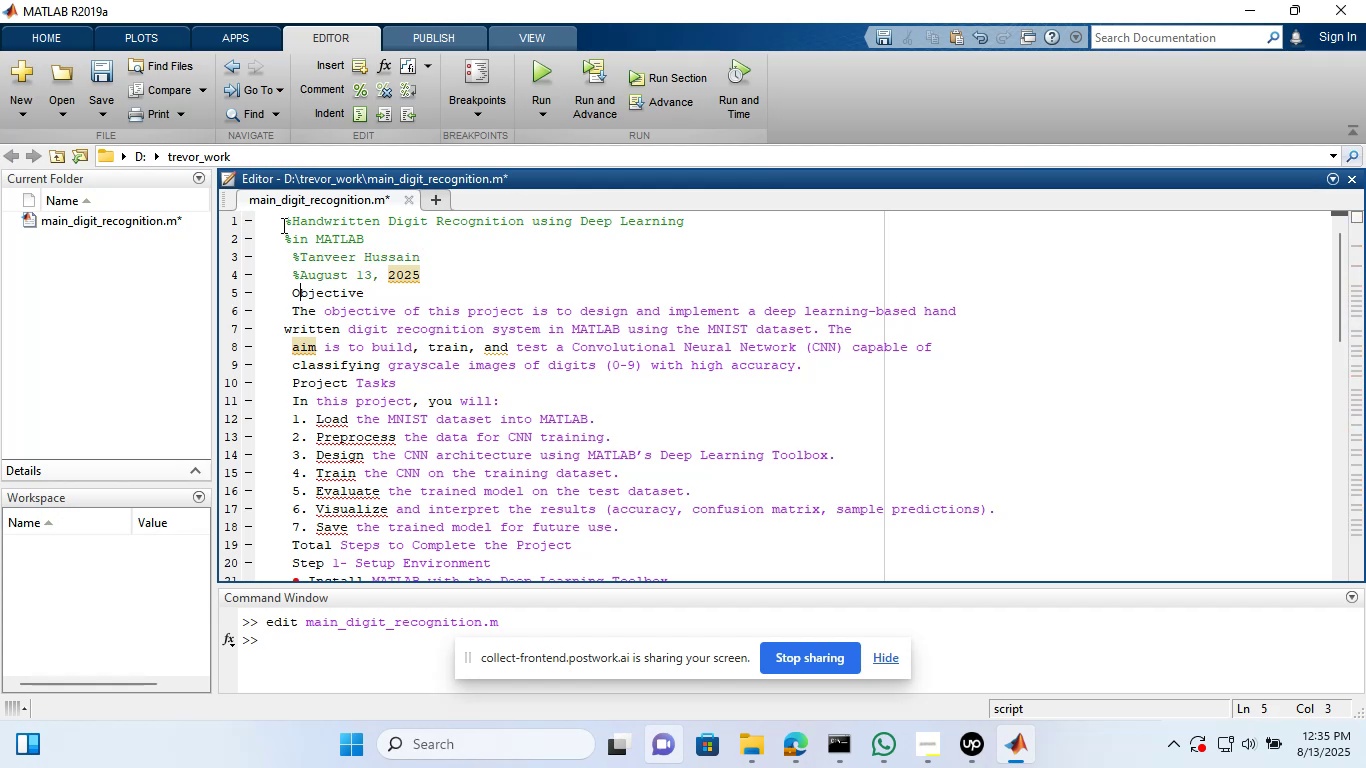 
key(ArrowLeft)
 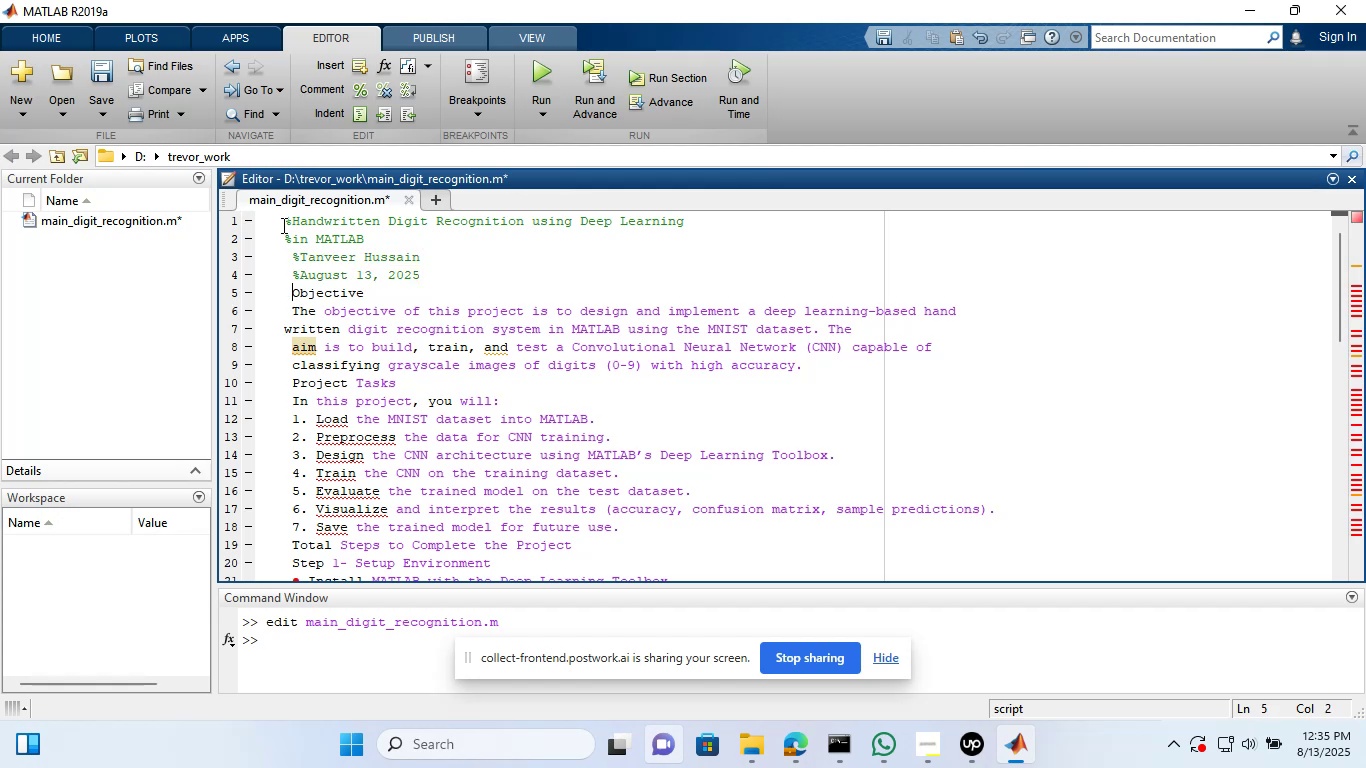 
key(Shift+ShiftLeft)
 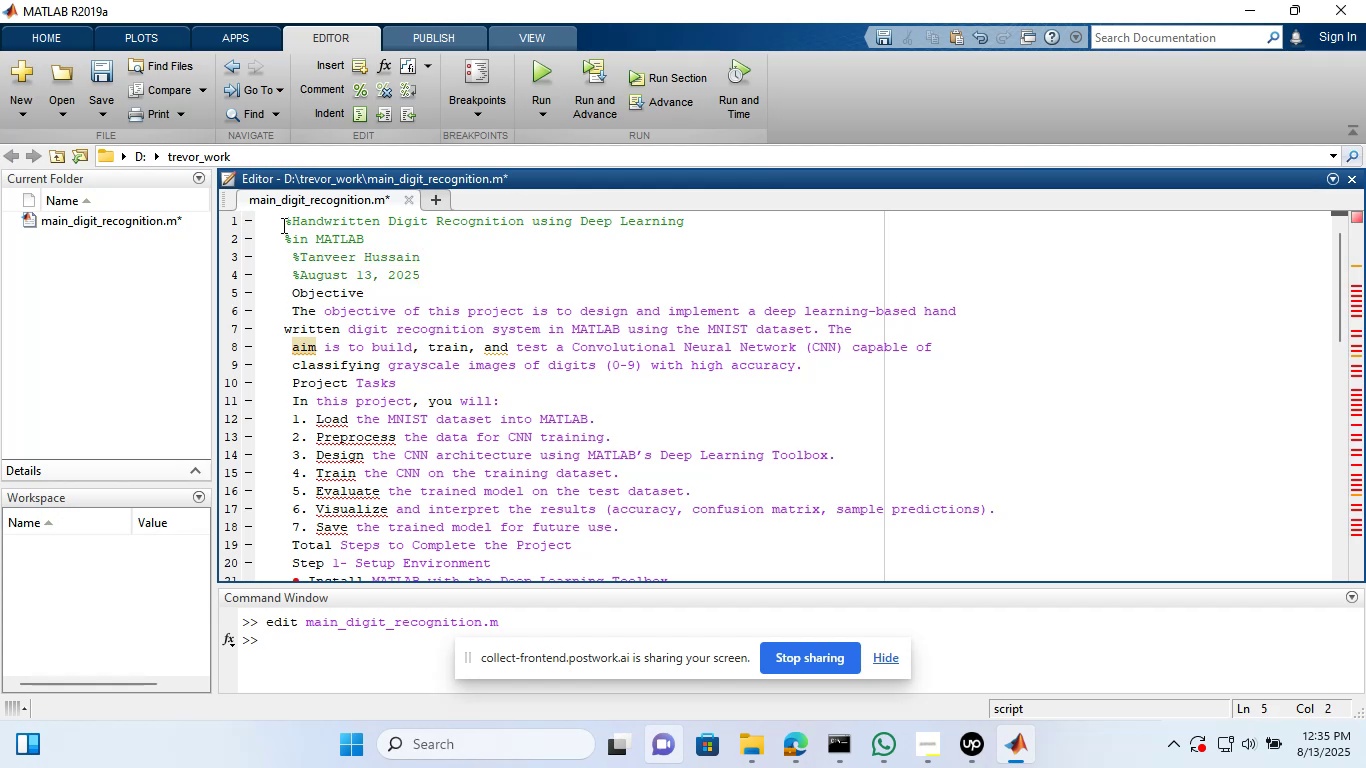 
key(Shift+5)
 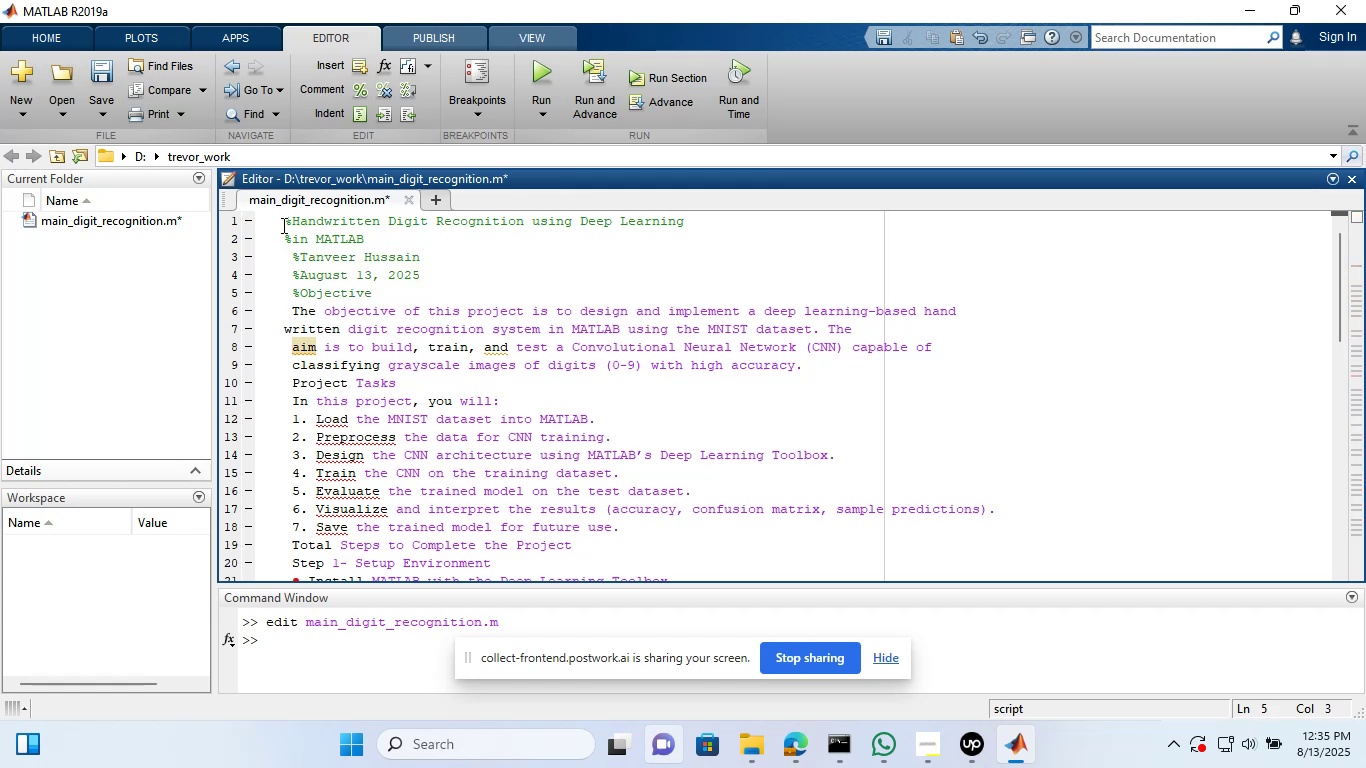 
key(ArrowDown)
 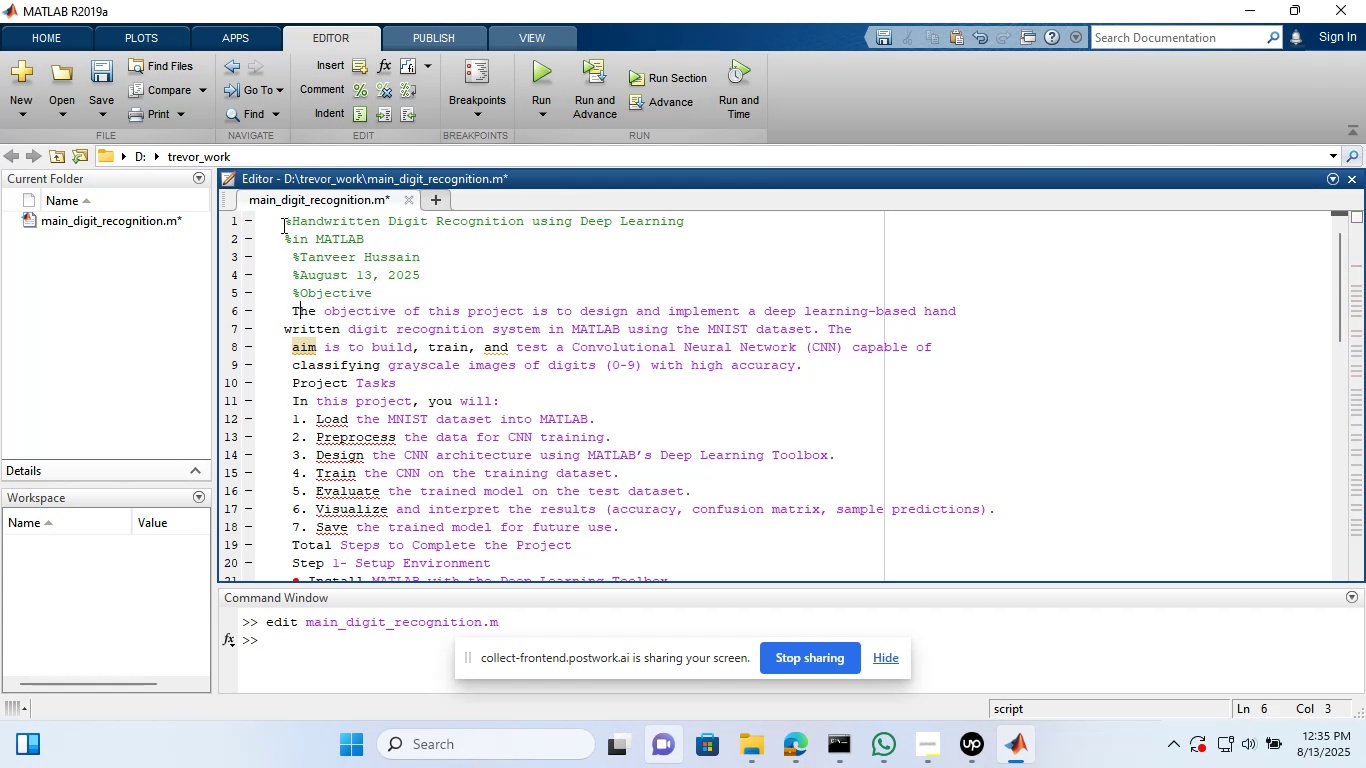 
key(ArrowLeft)
 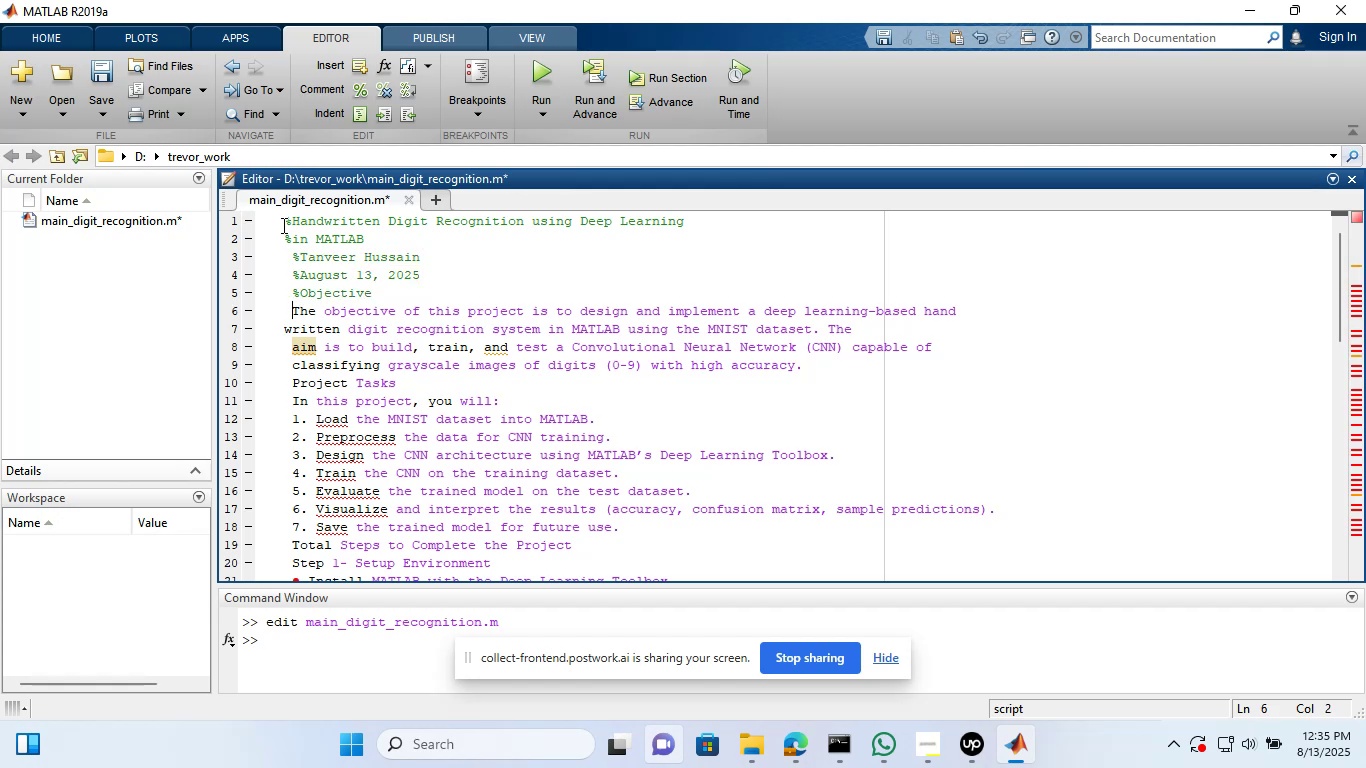 
key(Shift+5)
 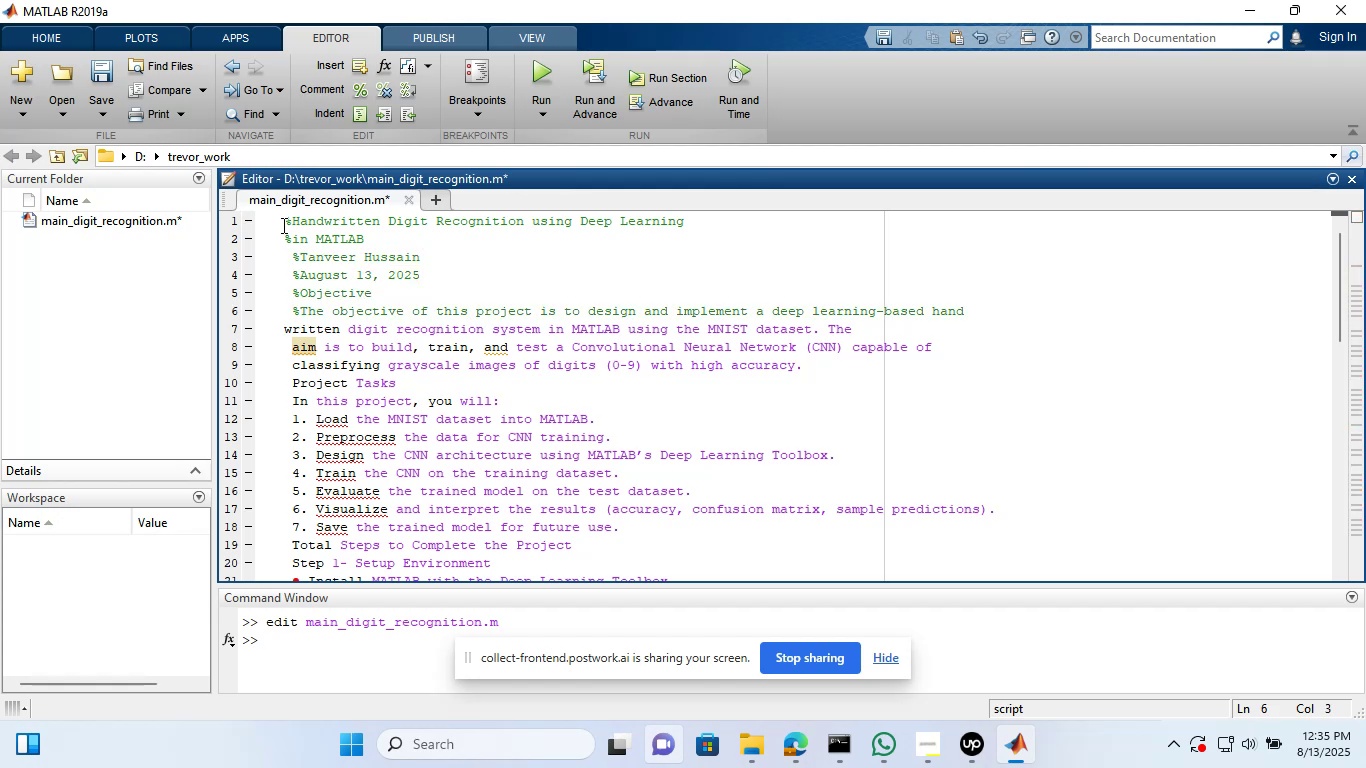 
key(ArrowLeft)
 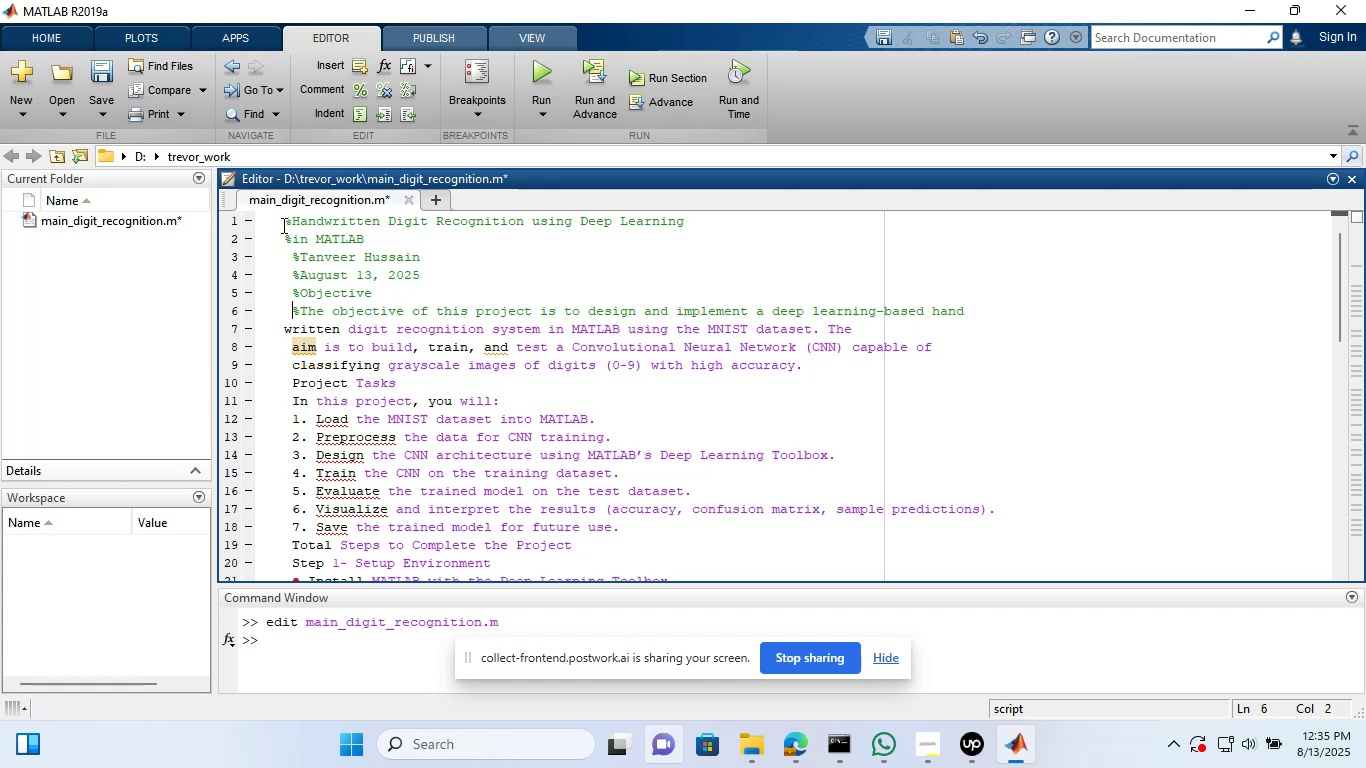 
key(ArrowDown)
 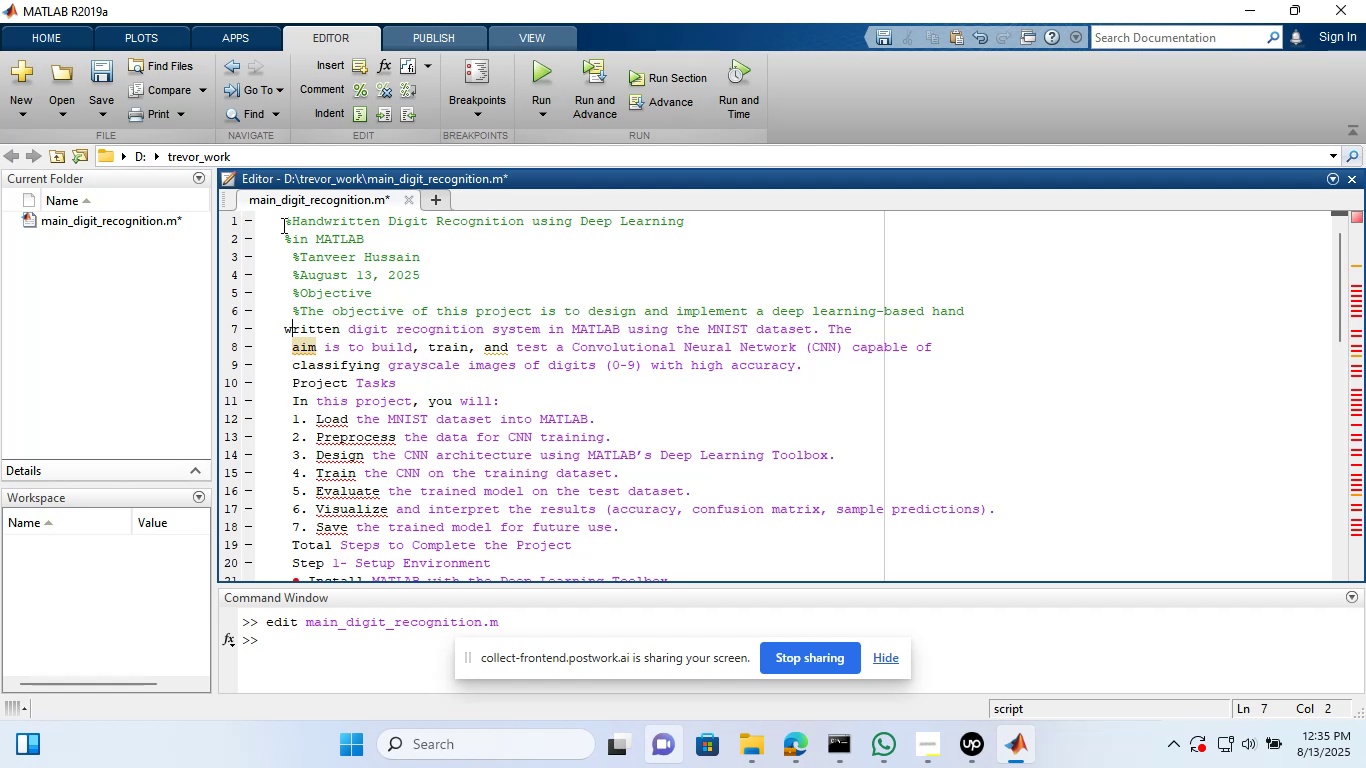 
key(ArrowLeft)
 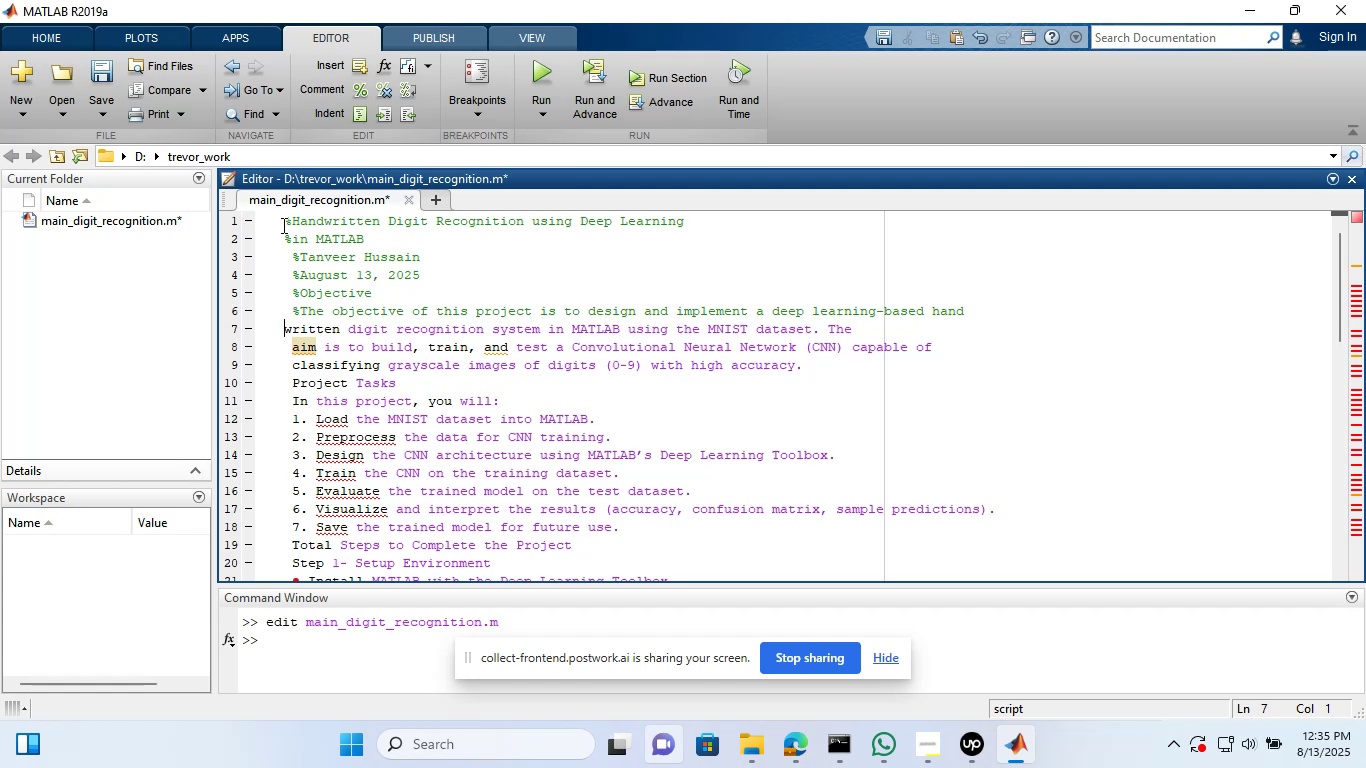 
key(Shift+5)
 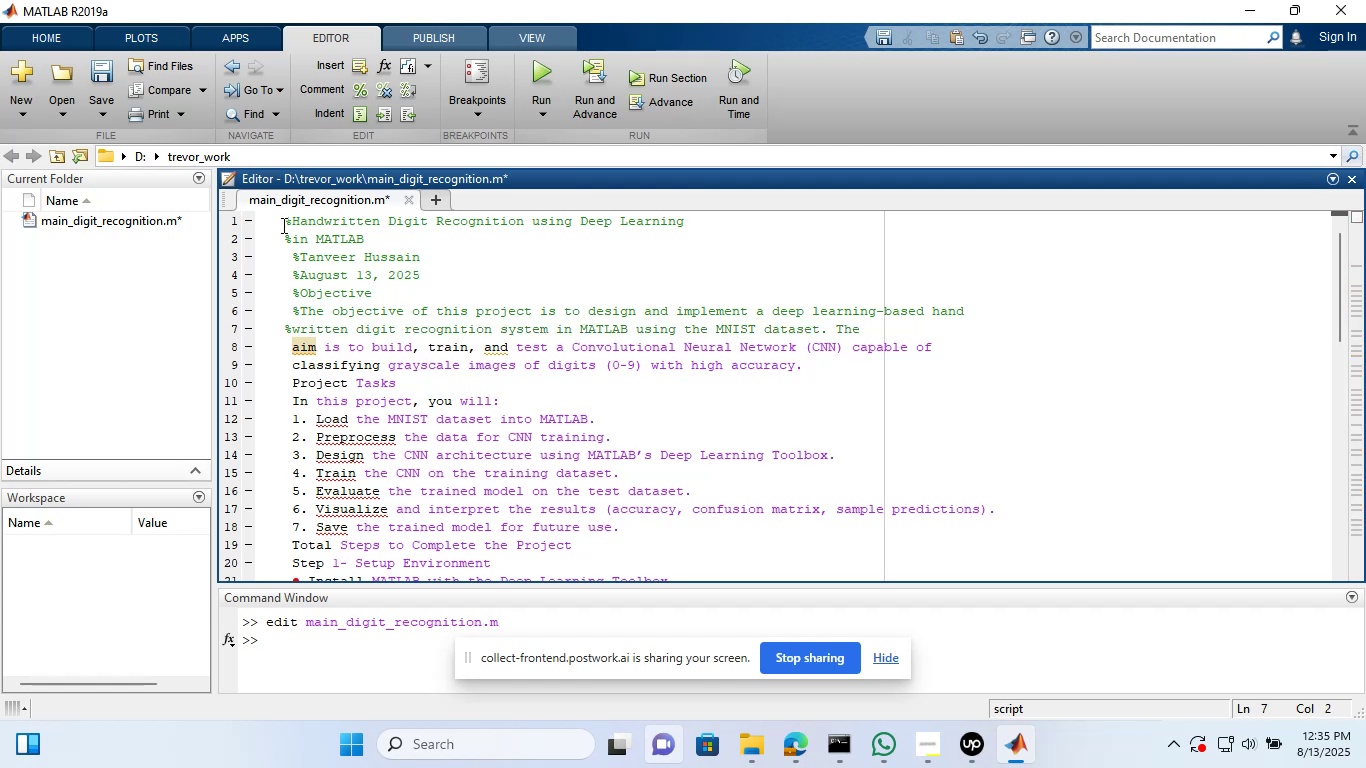 
key(ArrowDown)
 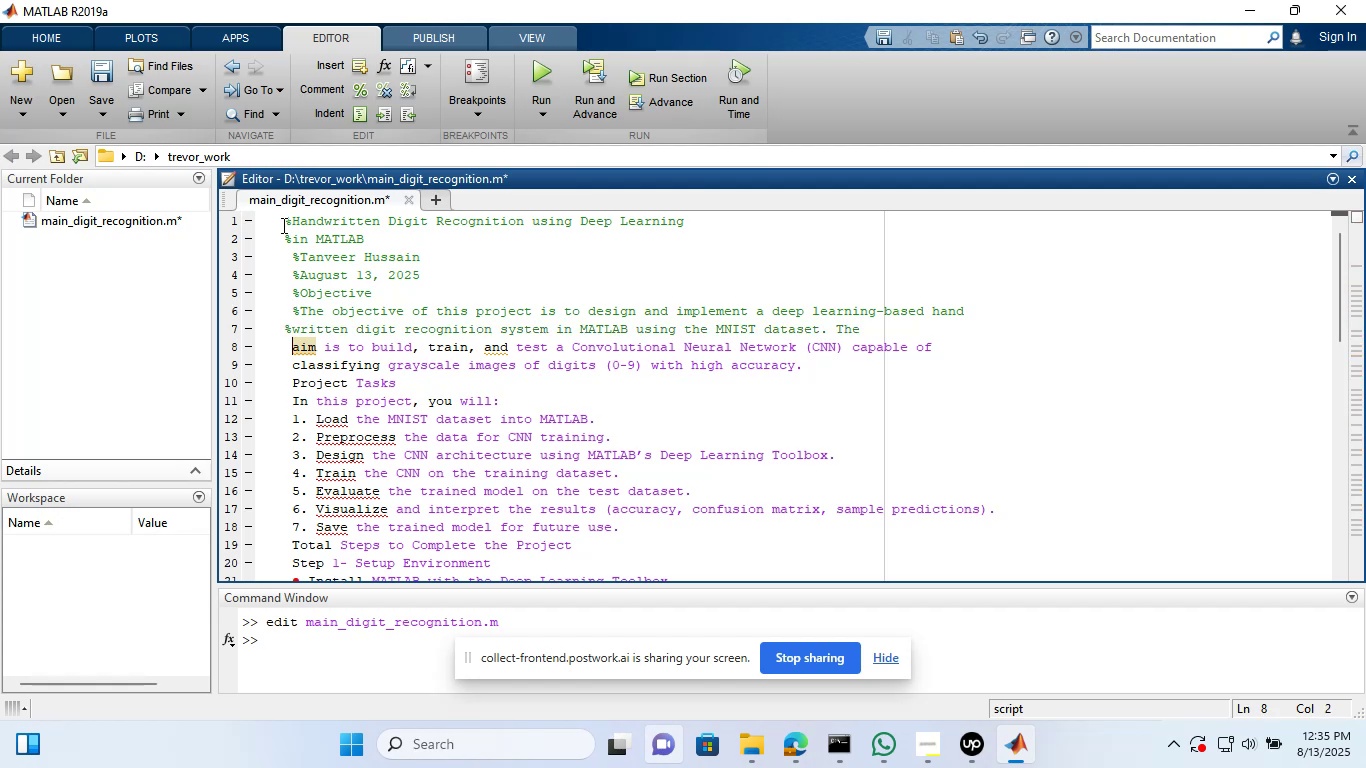 
key(Shift+5)
 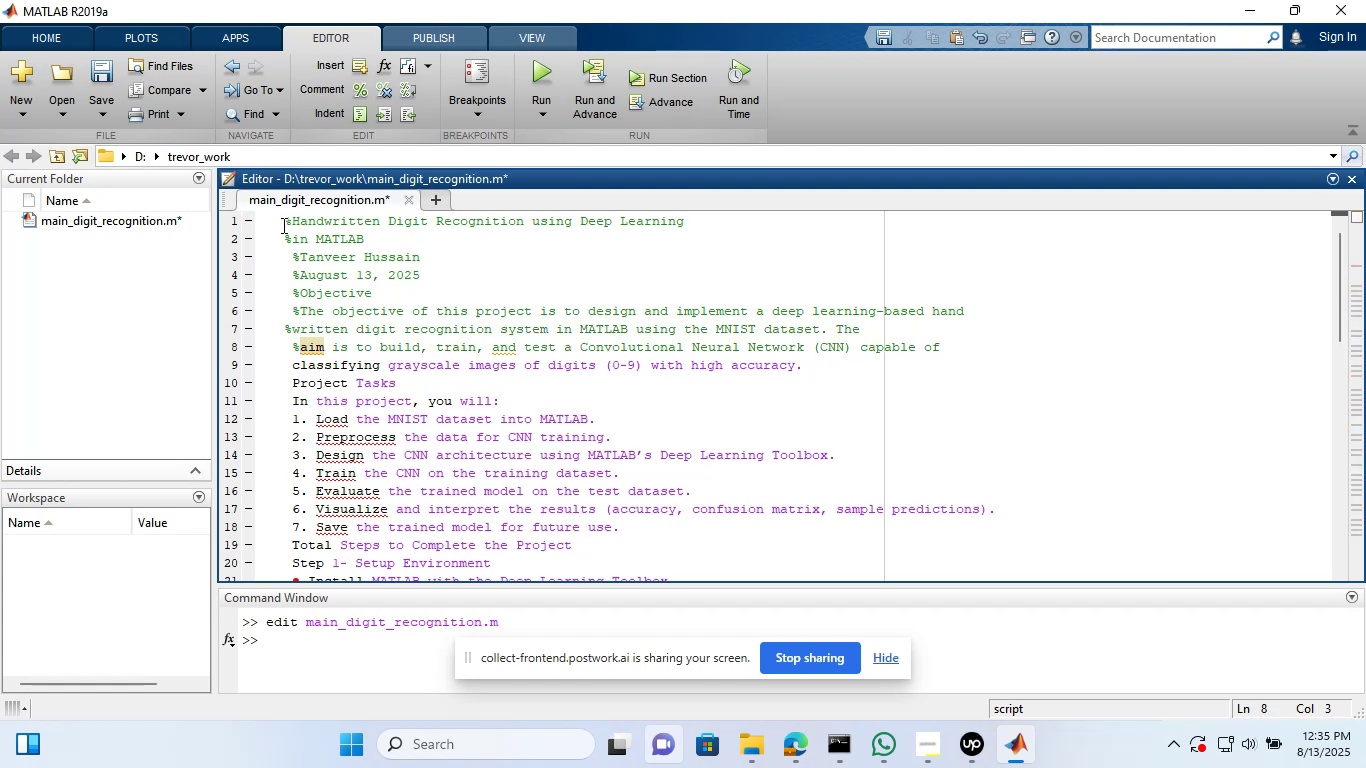 
key(ArrowDown)
 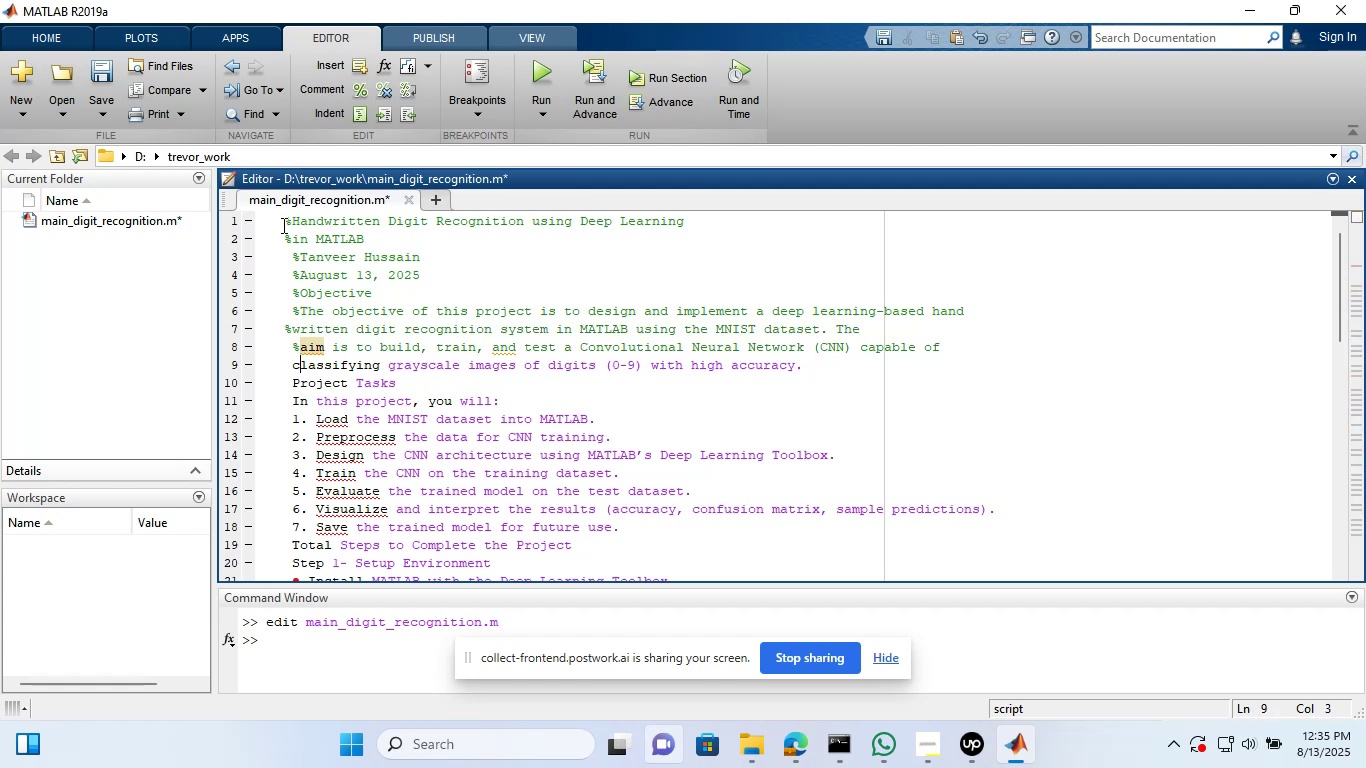 
key(ArrowLeft)
 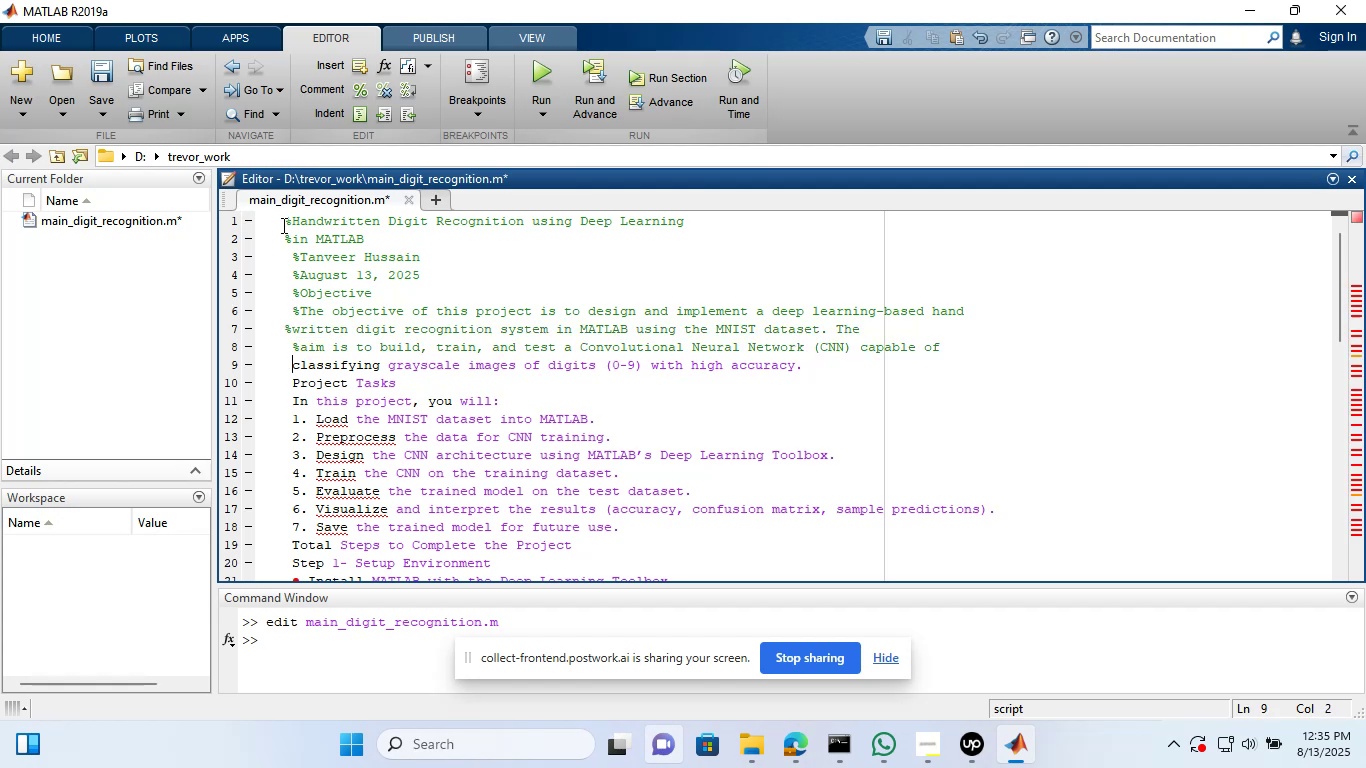 
key(Shift+5)
 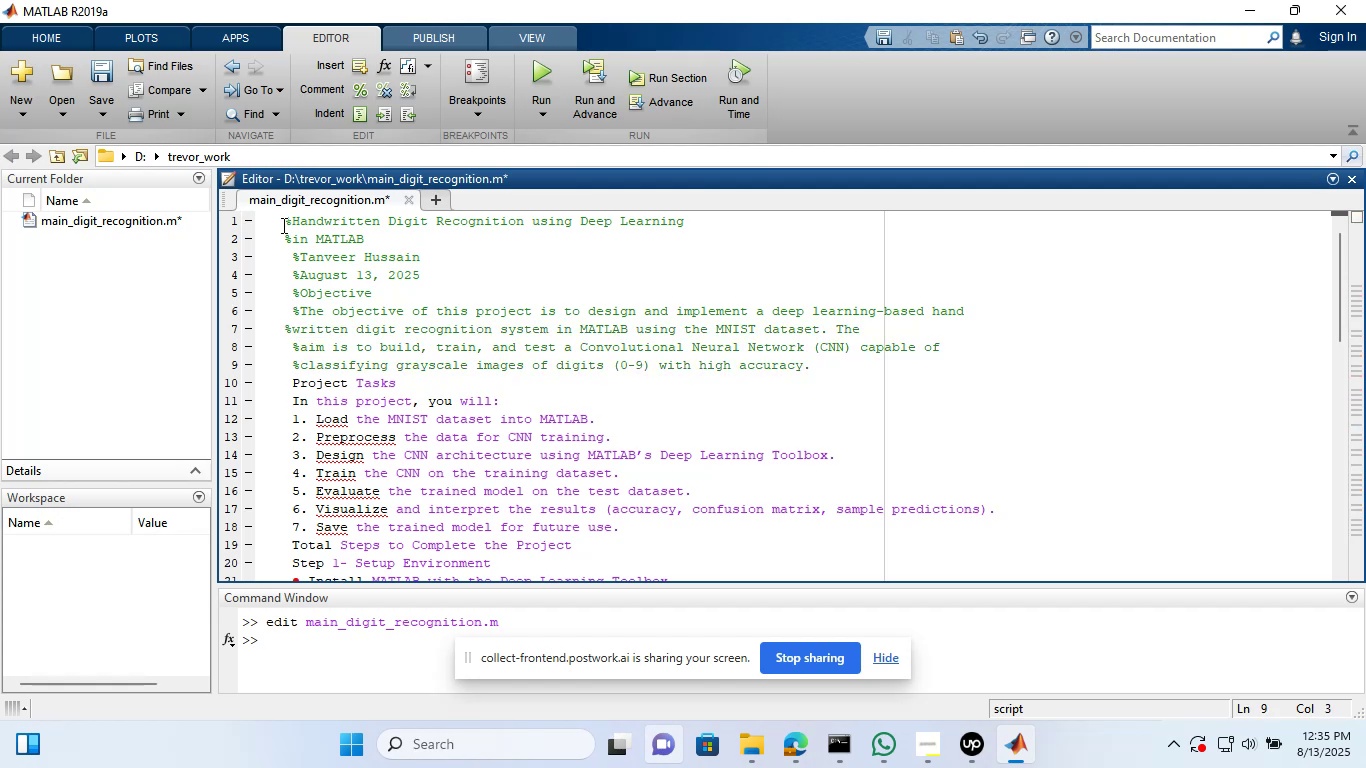 
key(ArrowDown)
 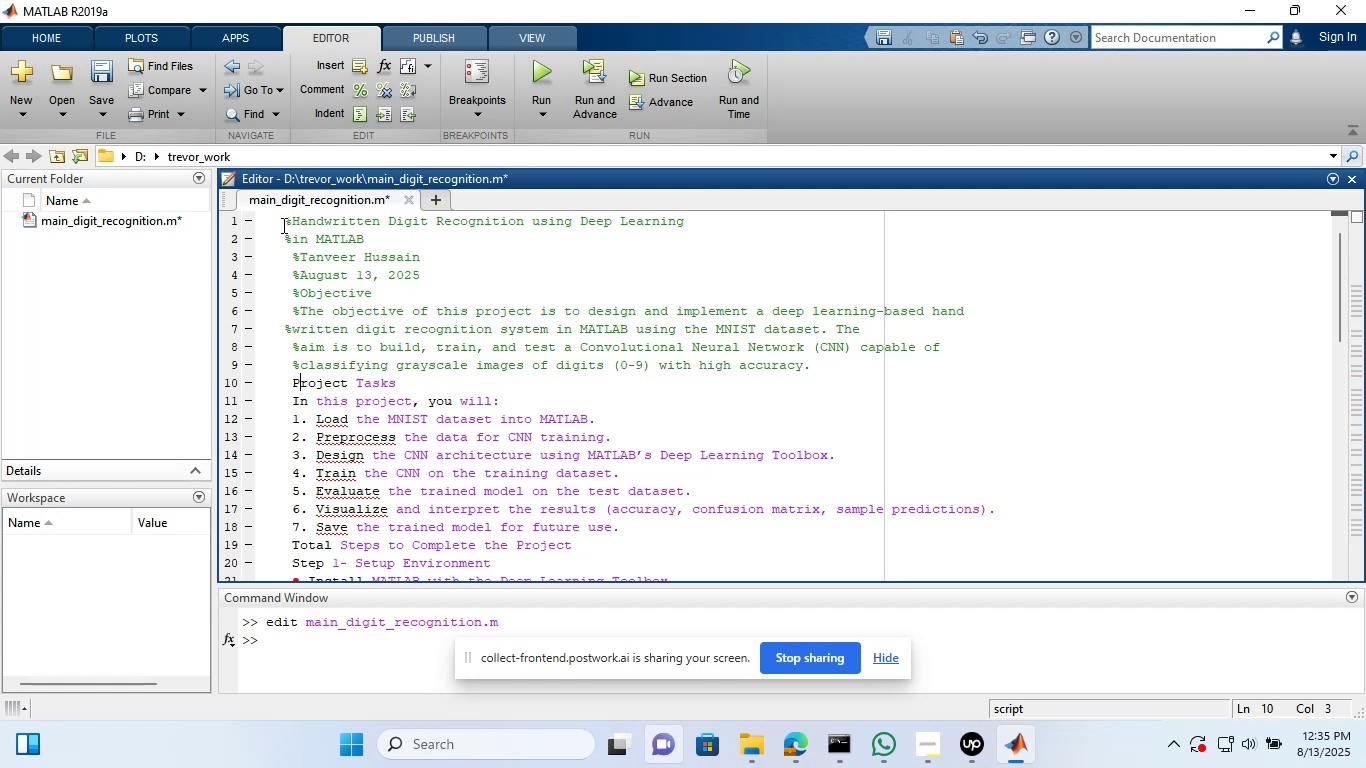 
key(ArrowLeft)
 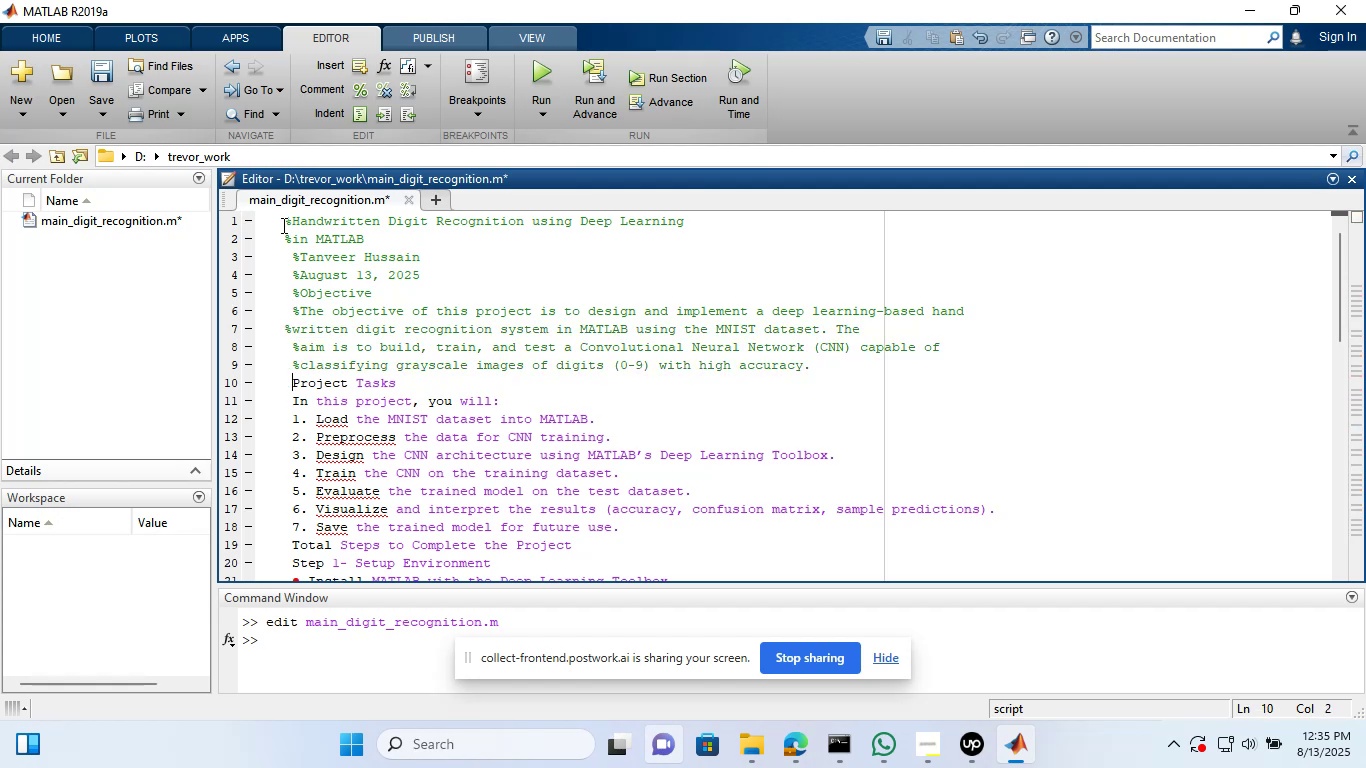 
key(Shift+5)
 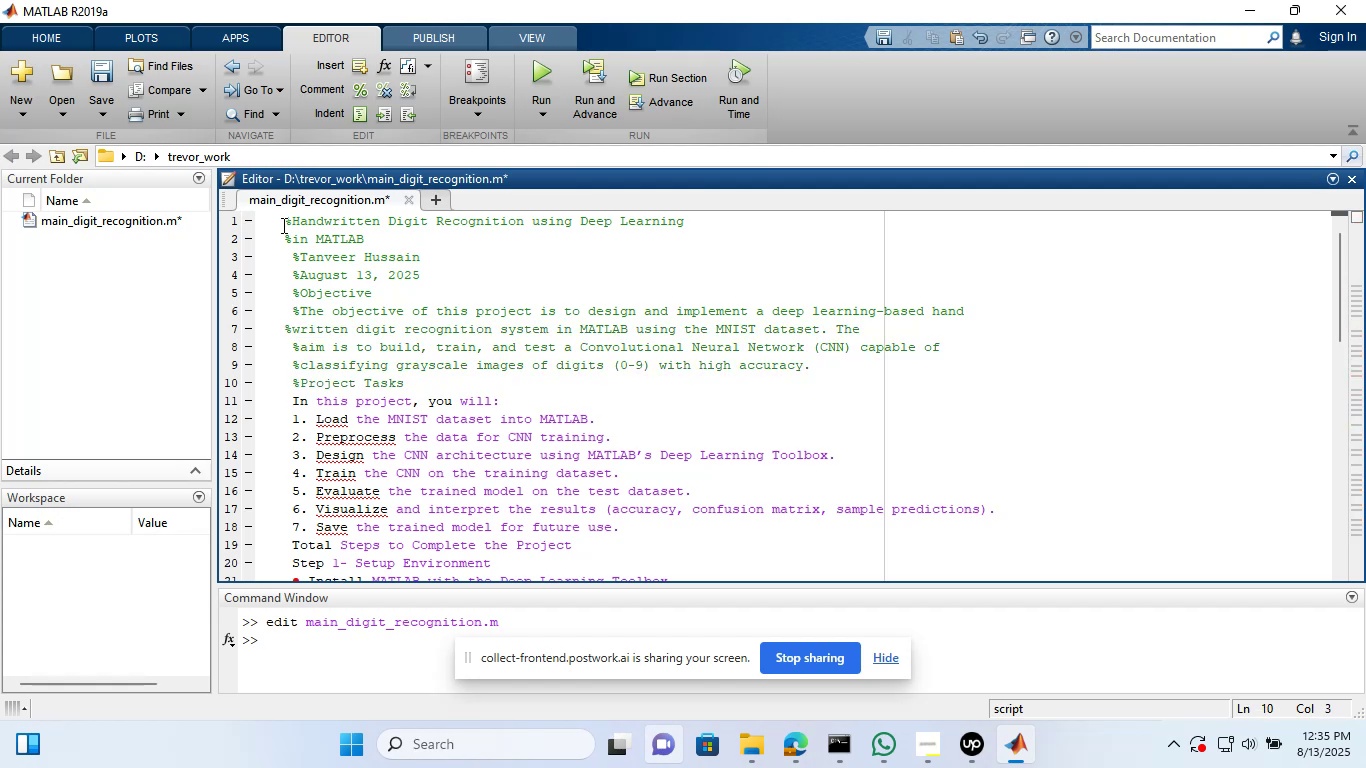 
key(ArrowDown)
 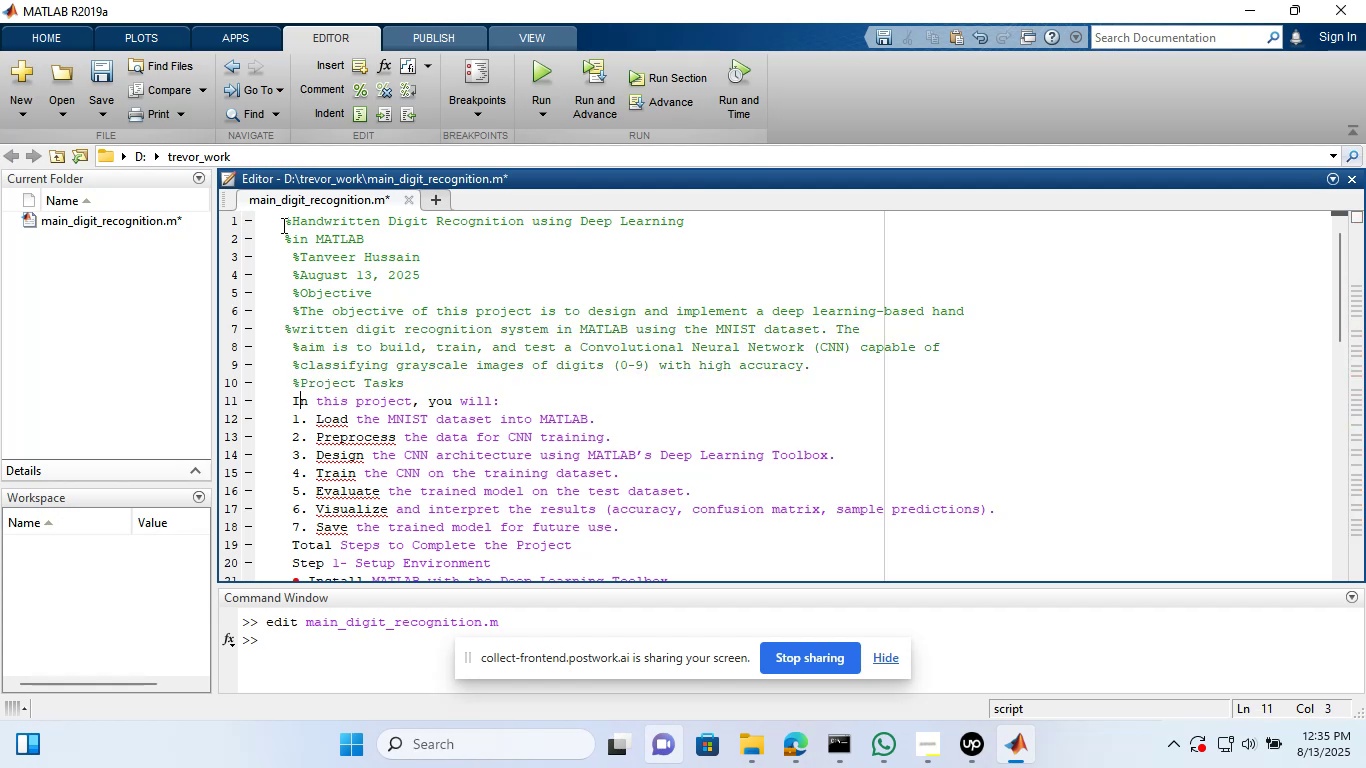 
key(ArrowLeft)
 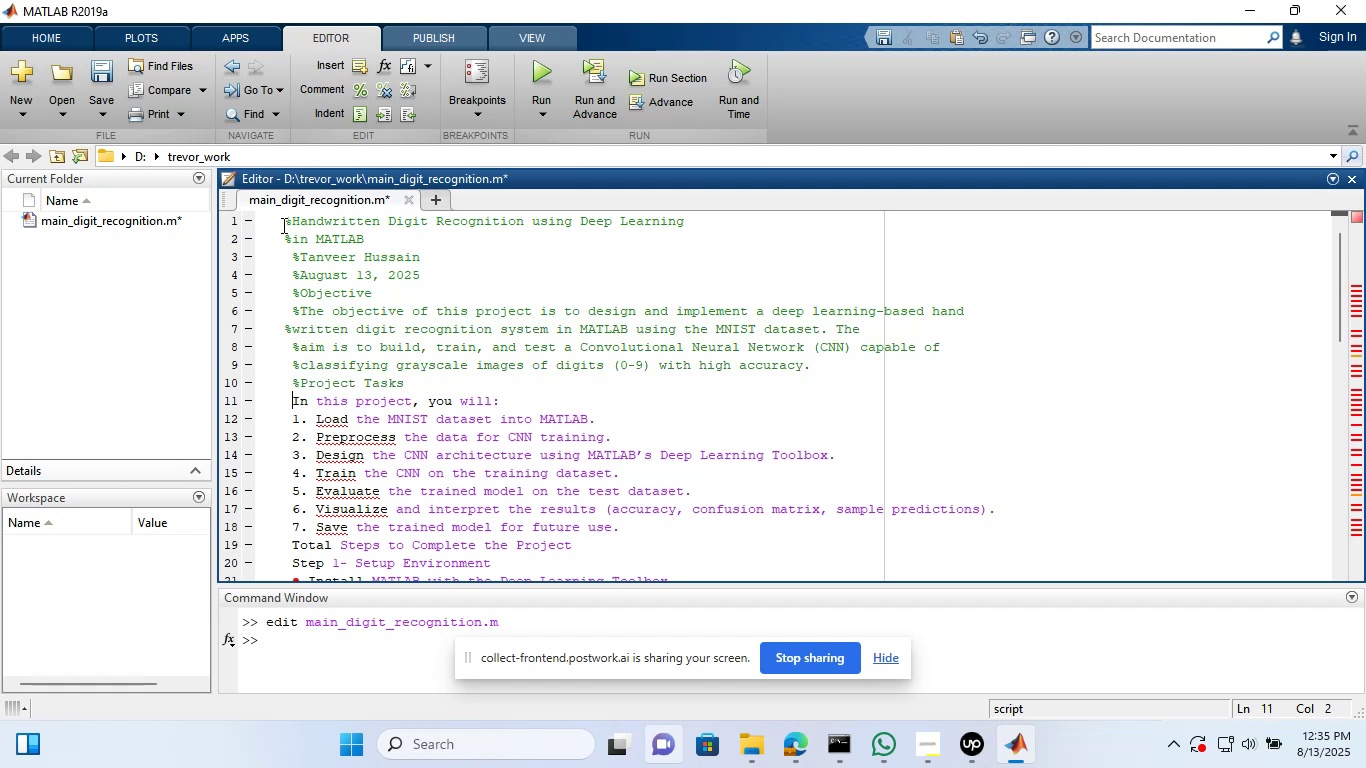 
key(Shift+5)
 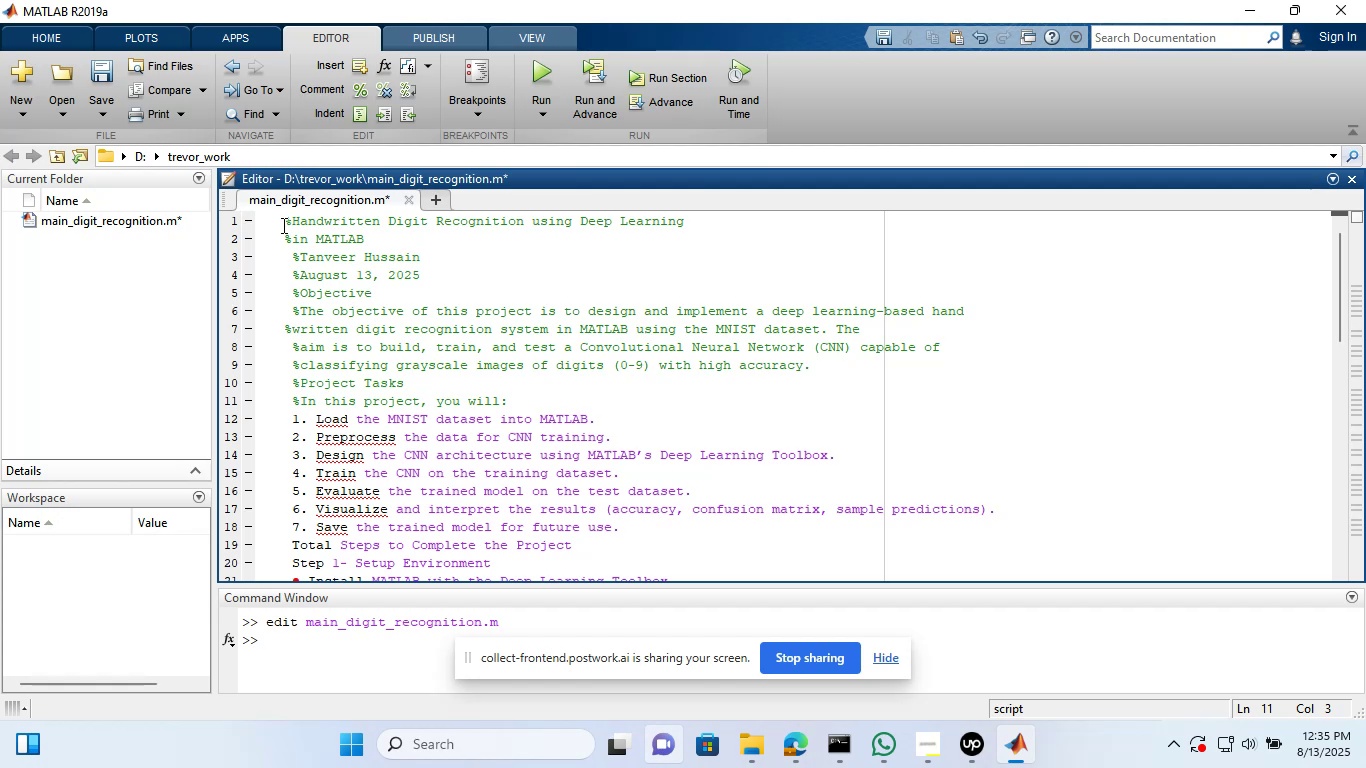 
key(ArrowDown)
 